 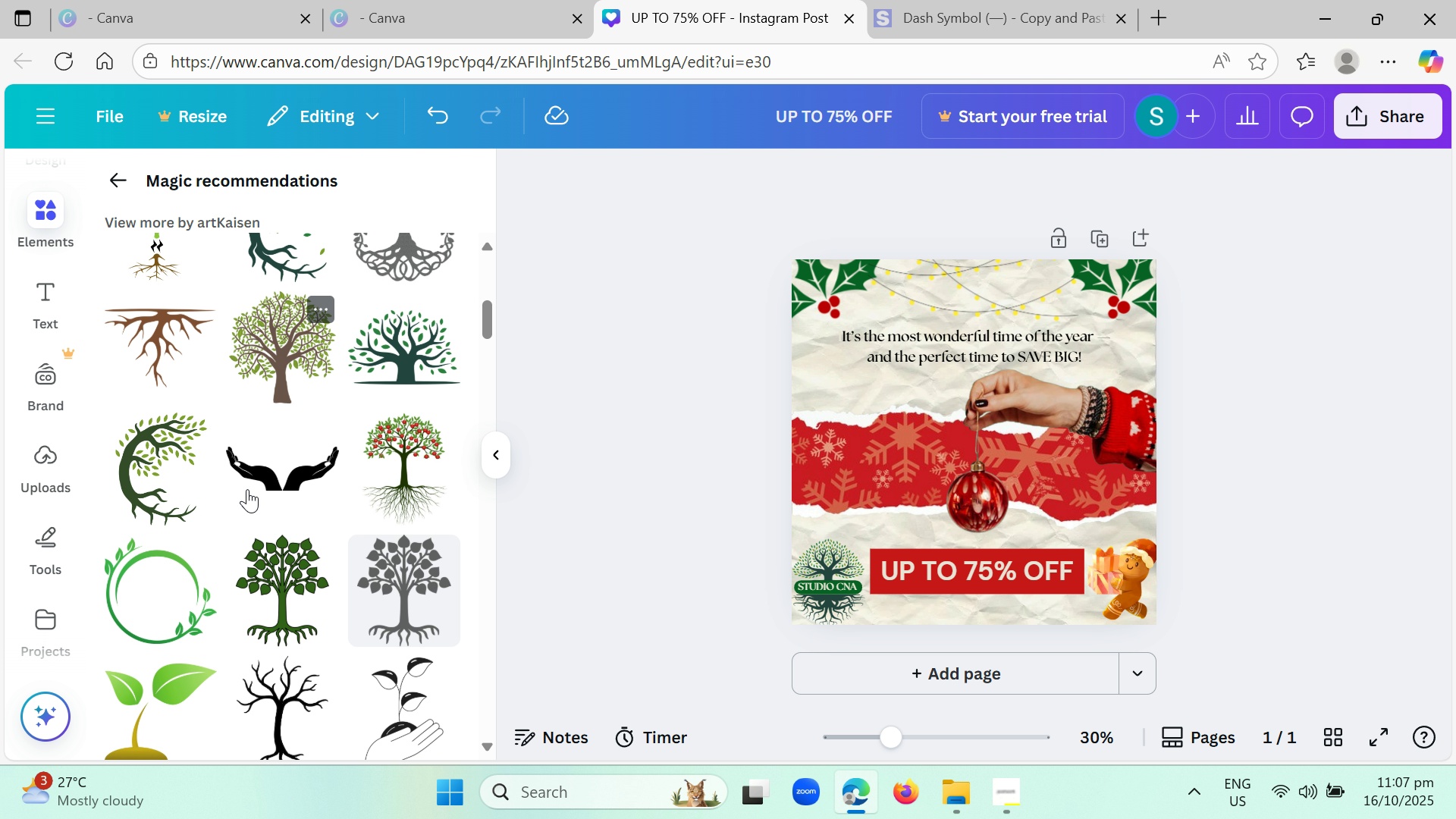 
scroll: coordinate [314, 502], scroll_direction: down, amount: 3.0
 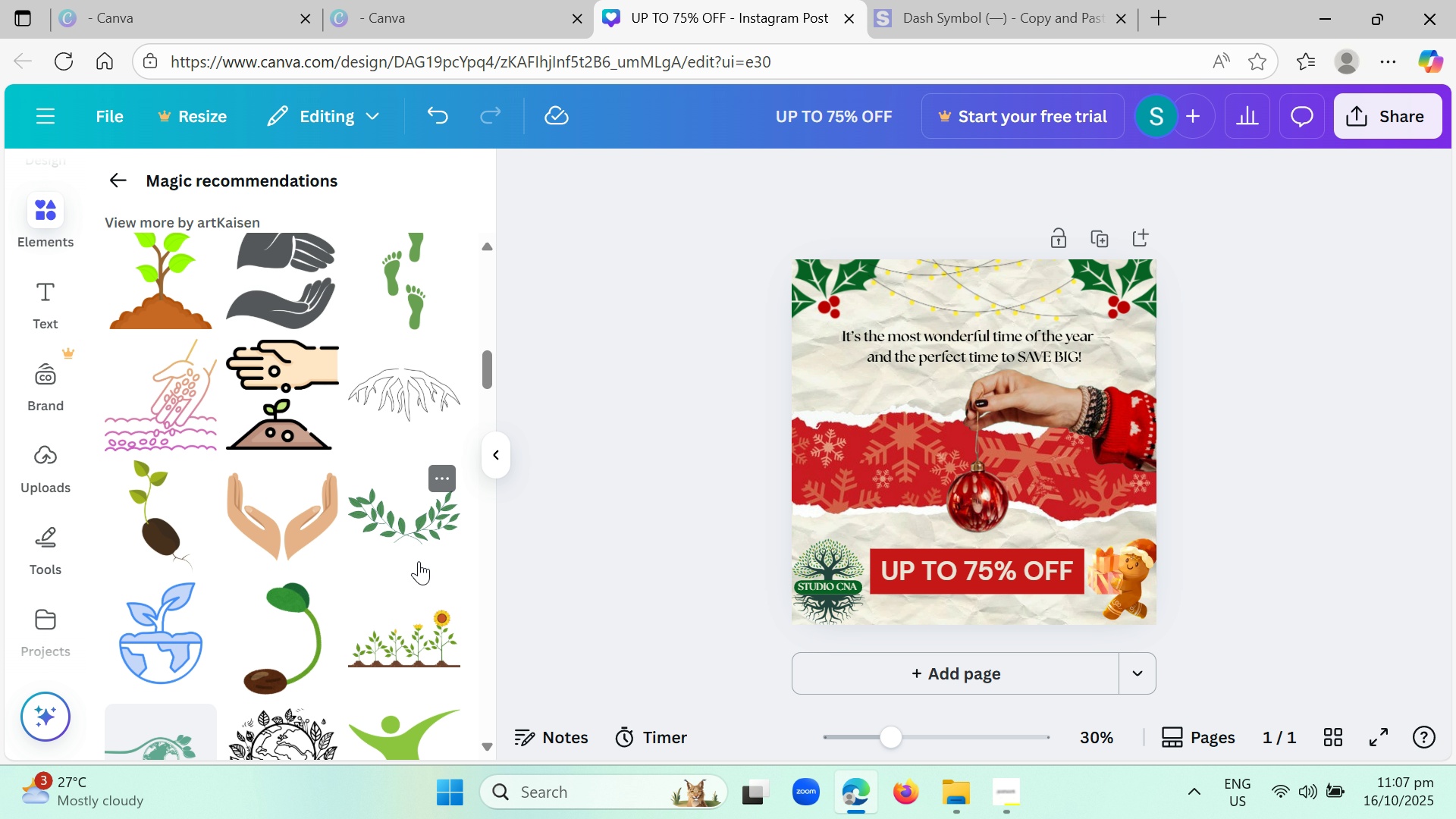 
scroll: coordinate [422, 570], scroll_direction: up, amount: 1.0
 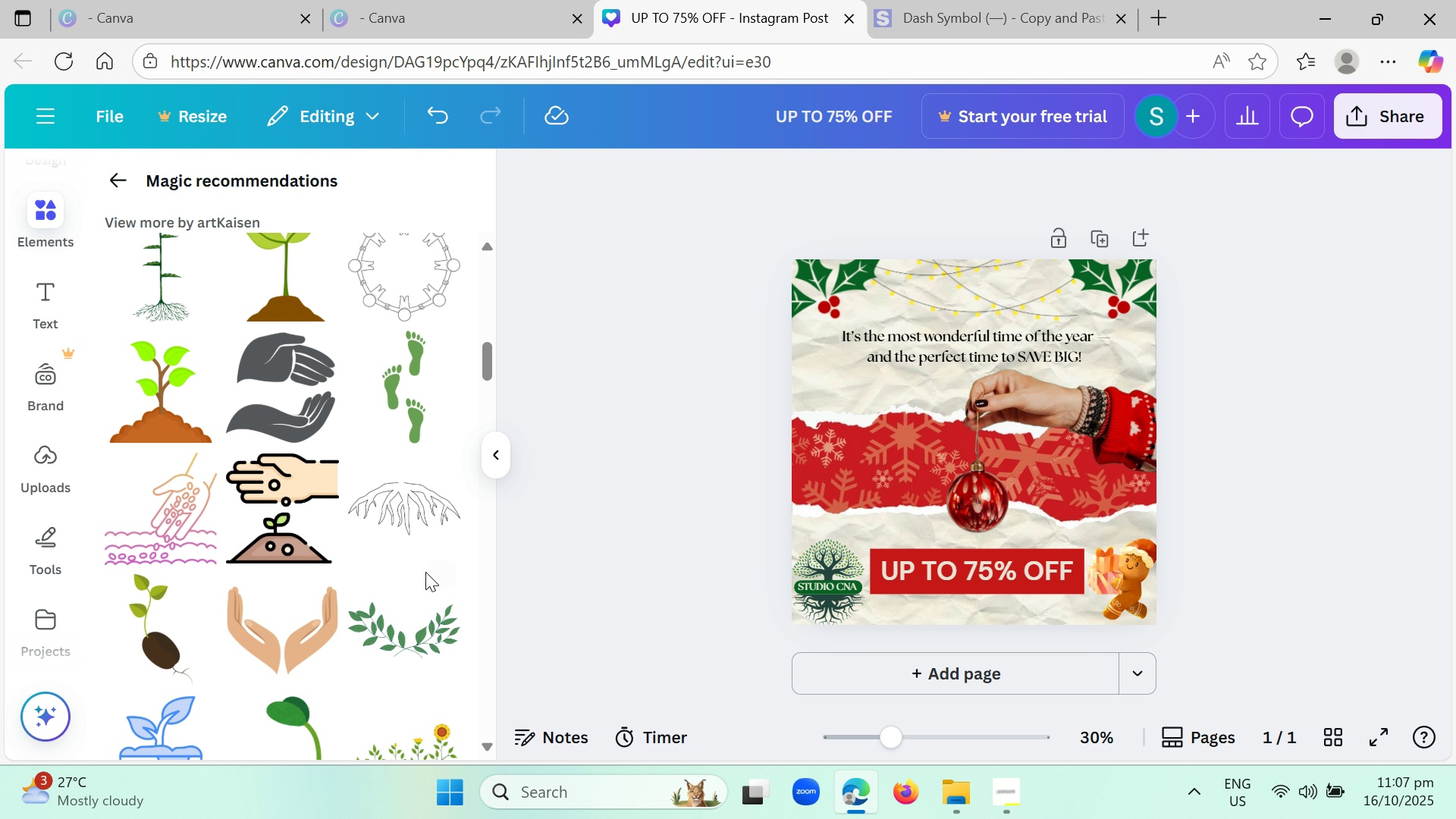 
scroll: coordinate [427, 572], scroll_direction: down, amount: 3.0
 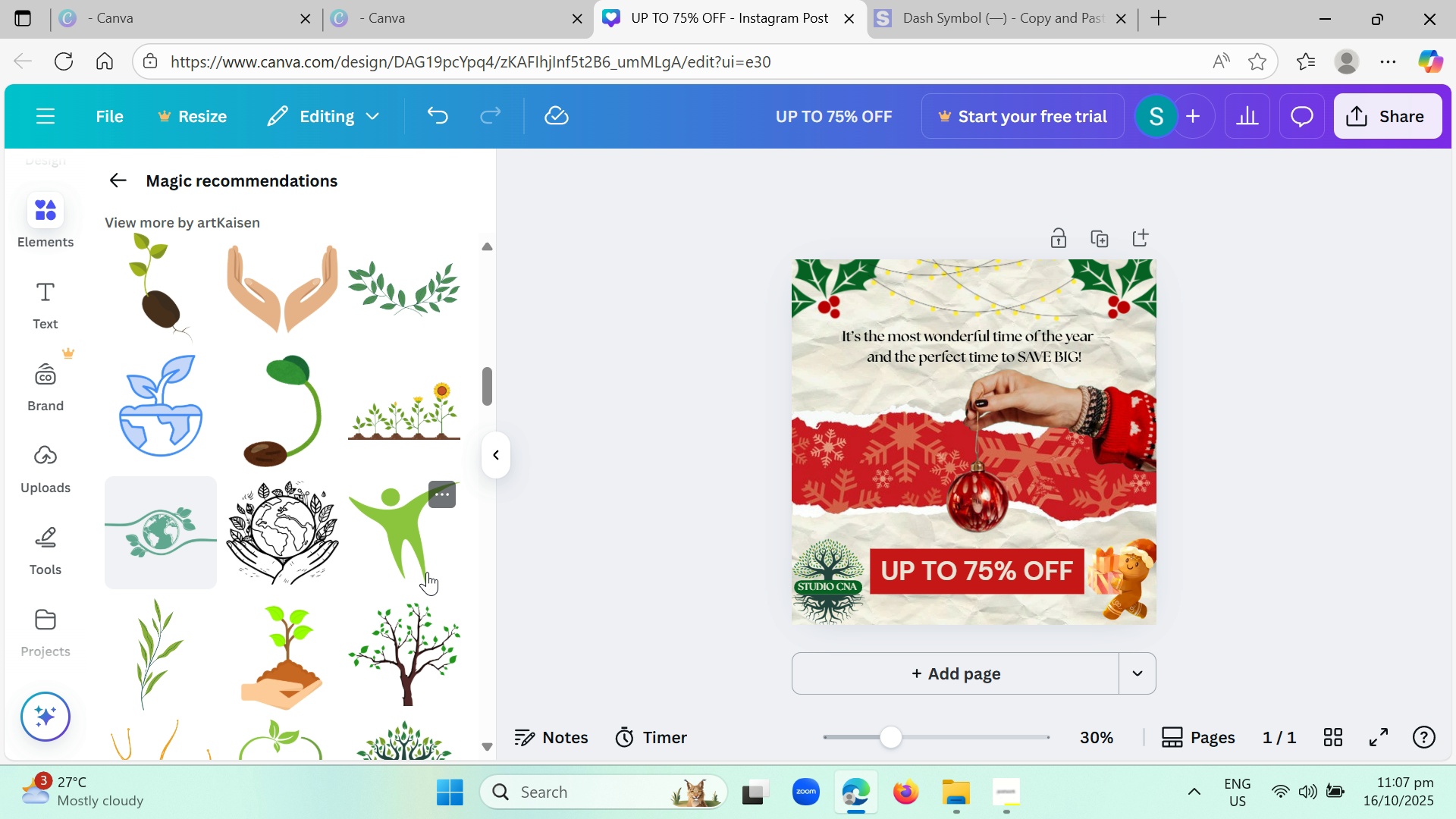 
scroll: coordinate [427, 572], scroll_direction: up, amount: 2.0
 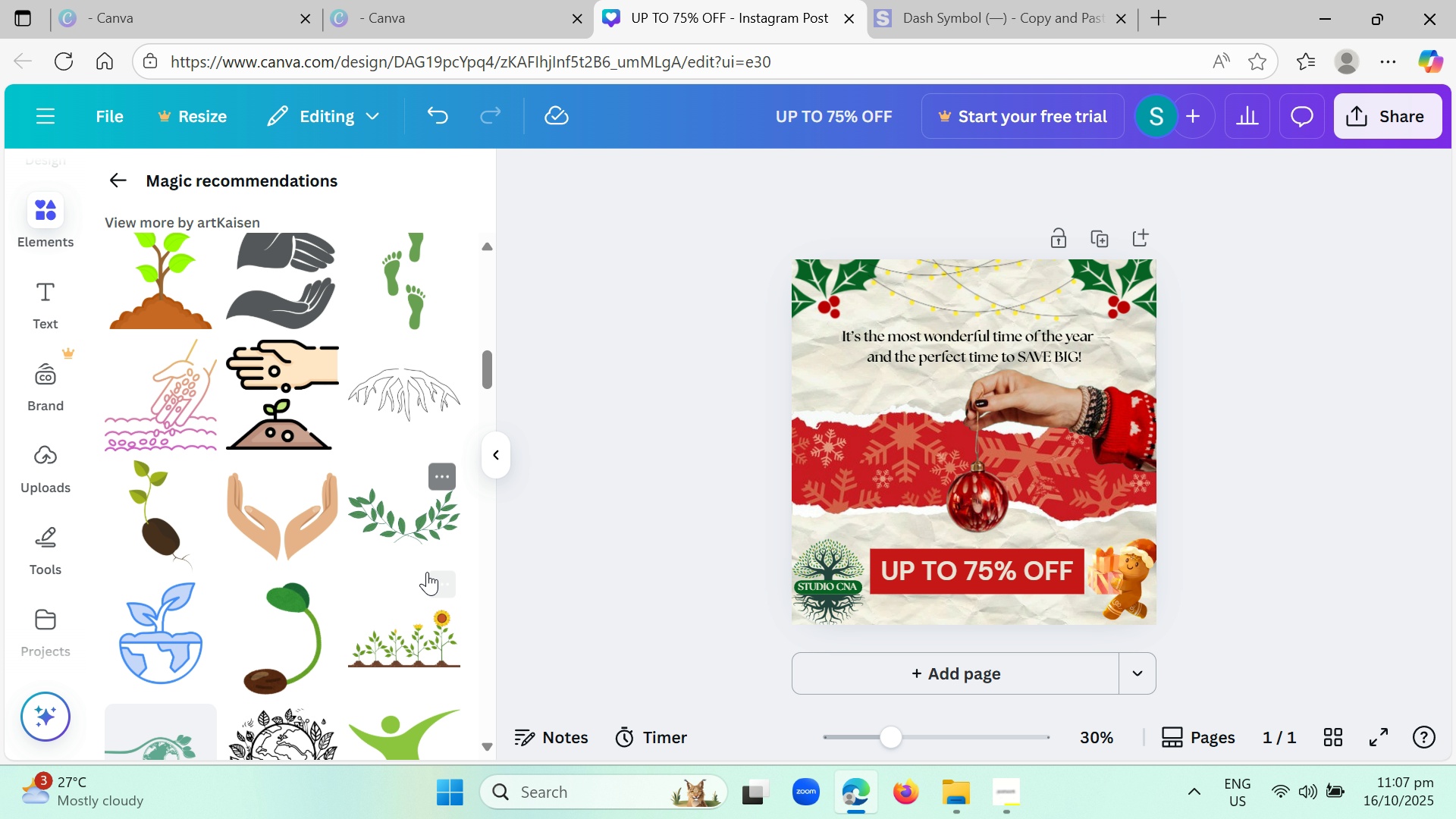 
scroll: coordinate [427, 572], scroll_direction: down, amount: 1.0
 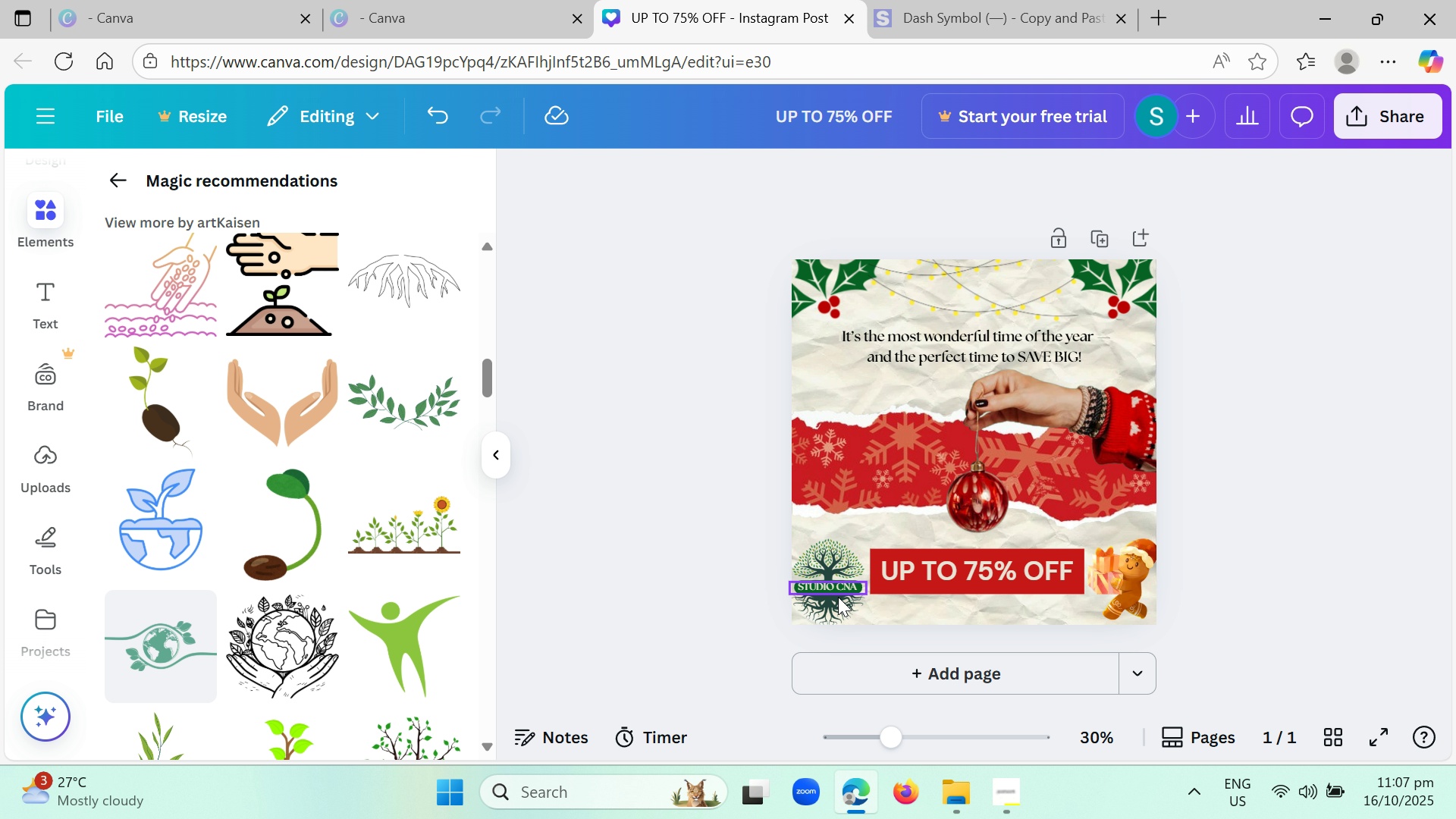 
left_click([836, 589])
 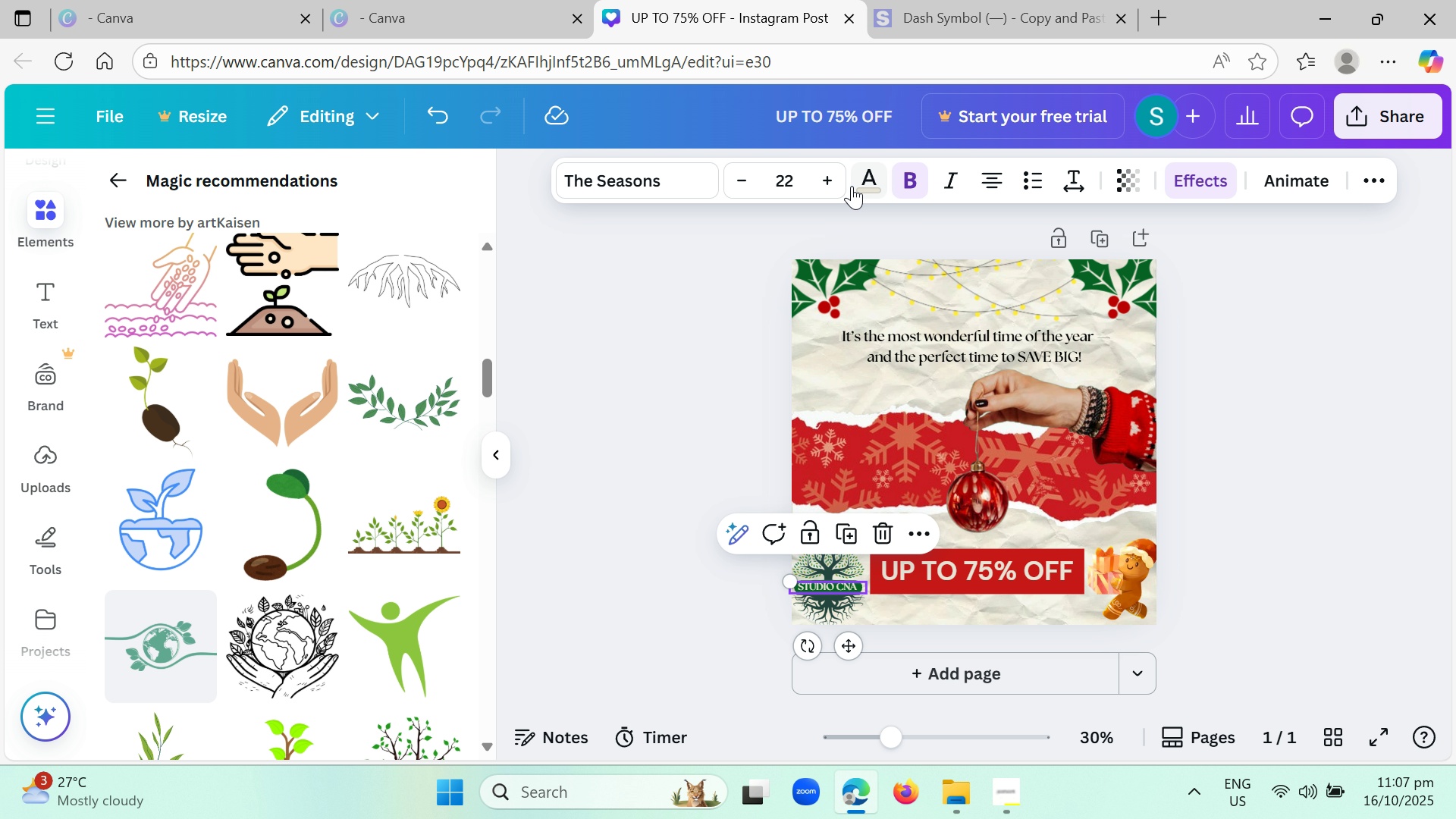 
left_click([1183, 178])
 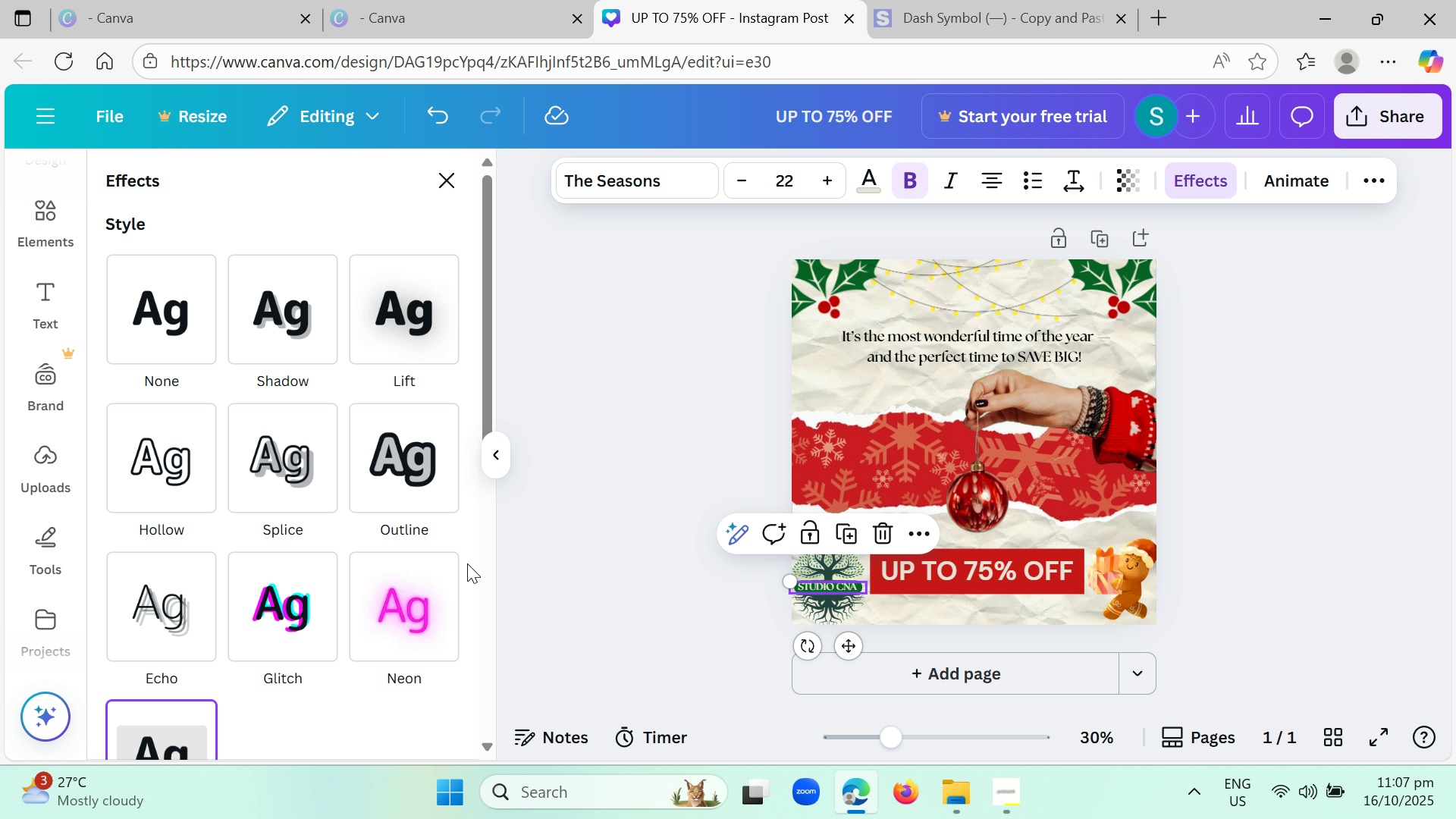 
scroll: coordinate [320, 594], scroll_direction: down, amount: 5.0
 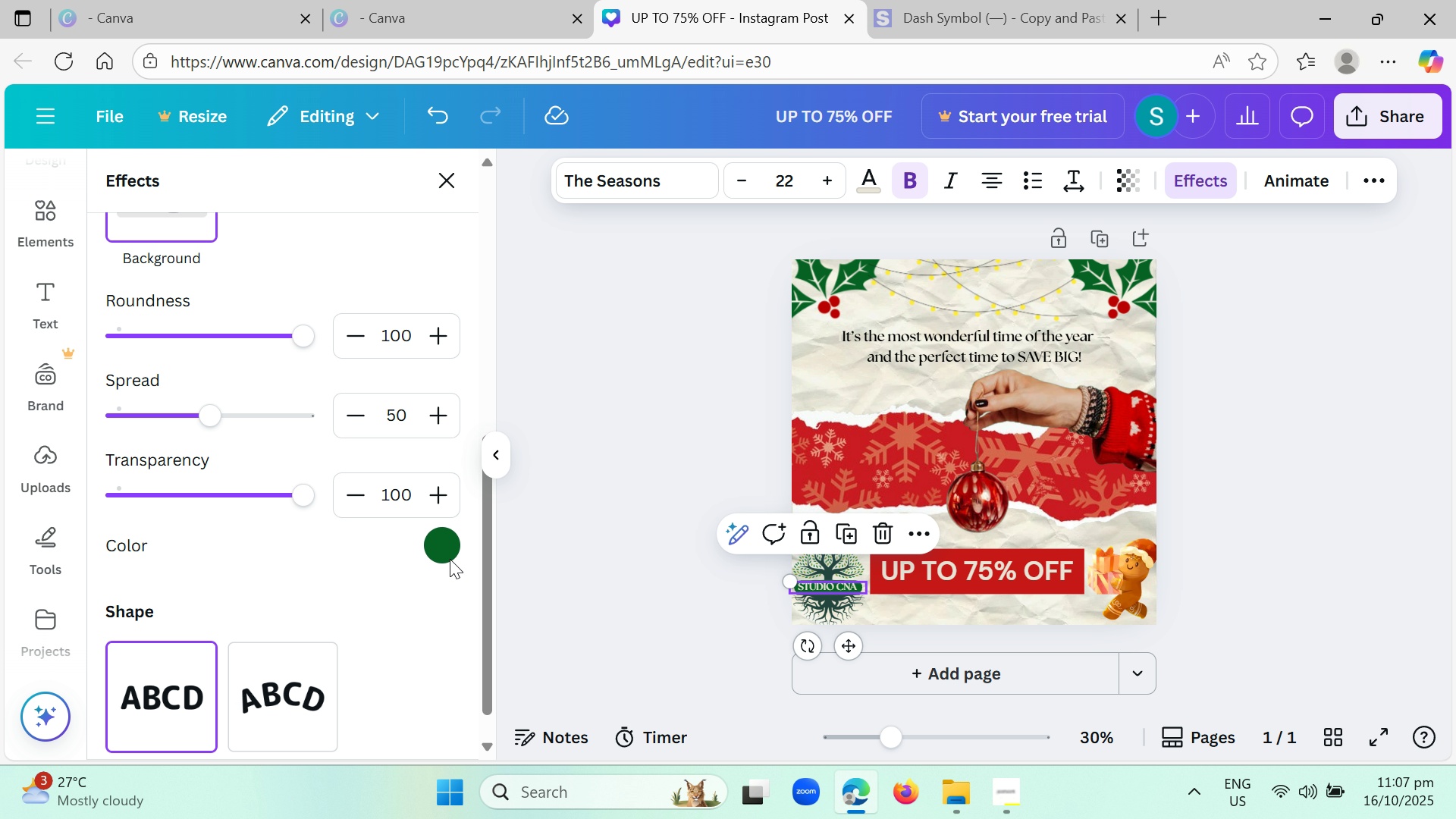 
left_click([448, 550])
 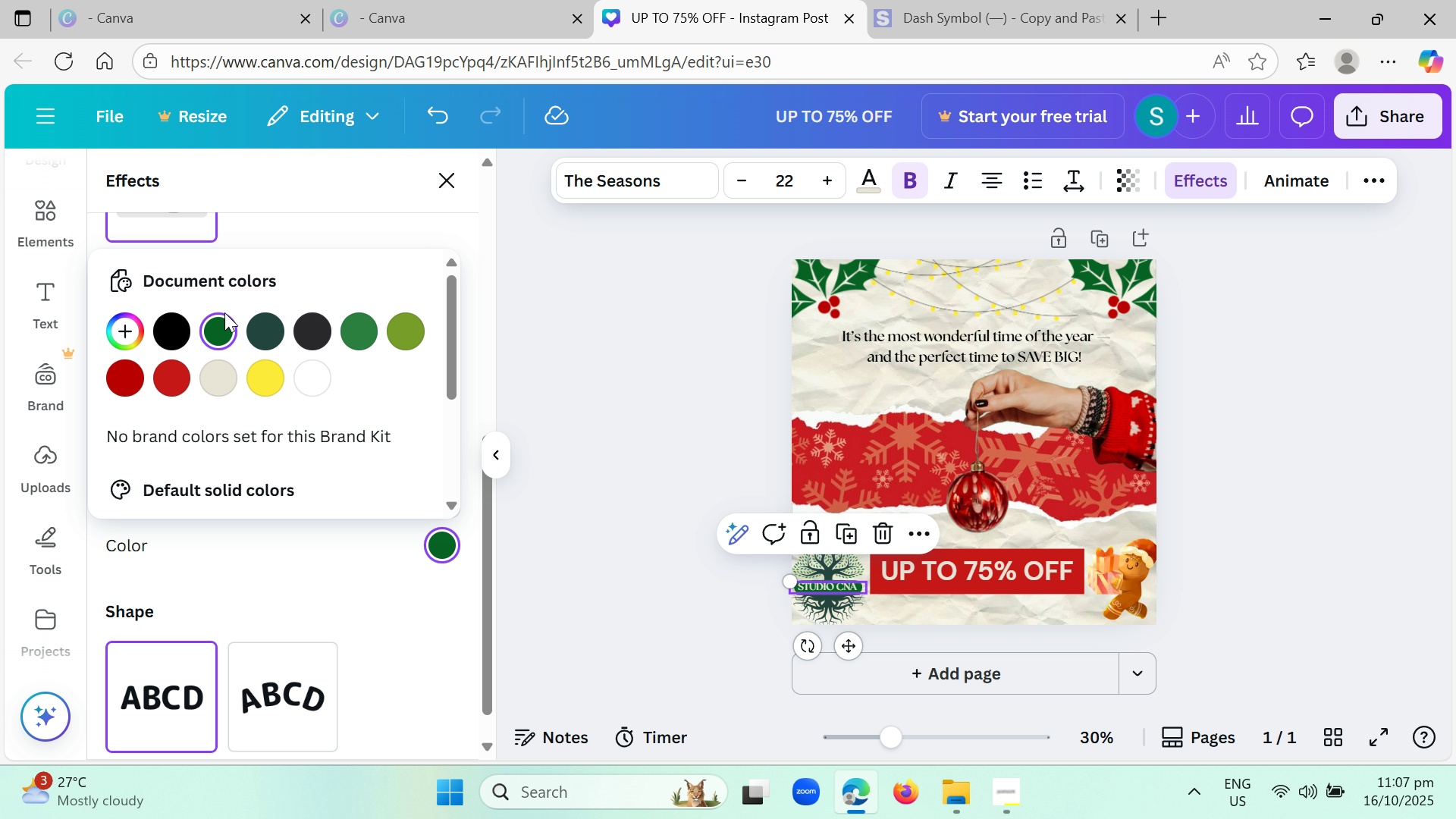 
left_click([218, 324])
 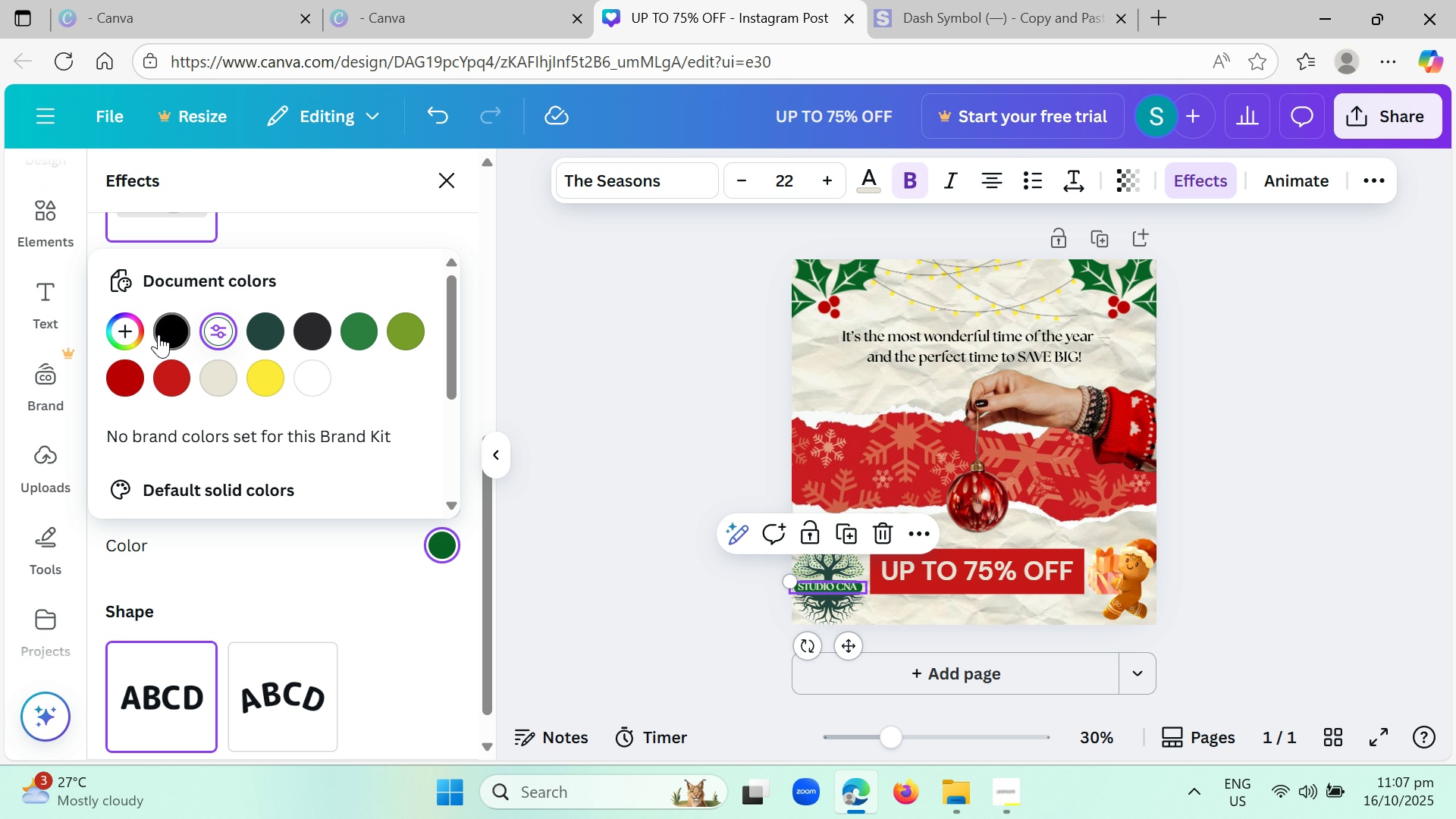 
left_click([115, 327])
 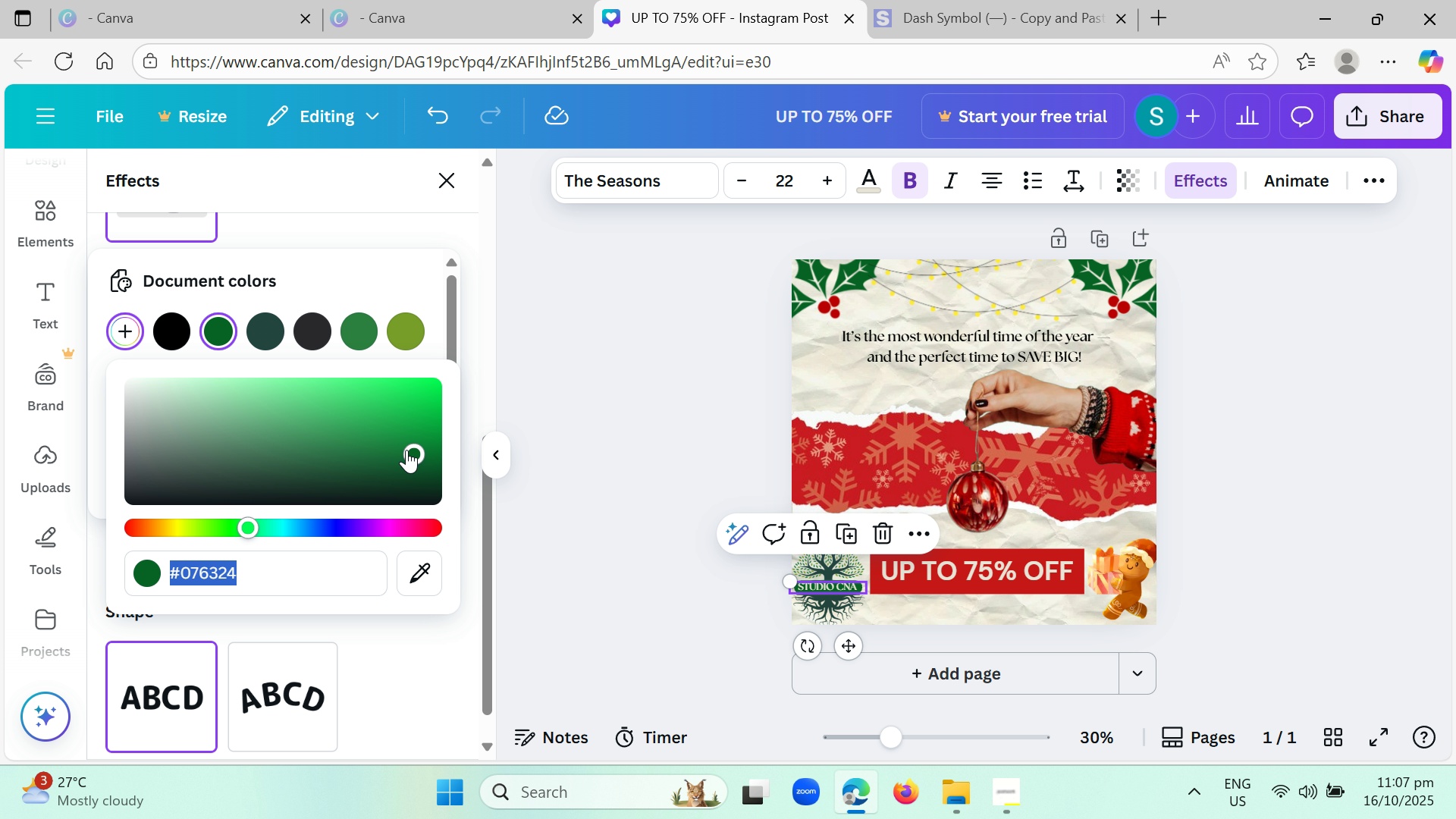 
left_click_drag(start_coordinate=[410, 450], to_coordinate=[425, 457])
 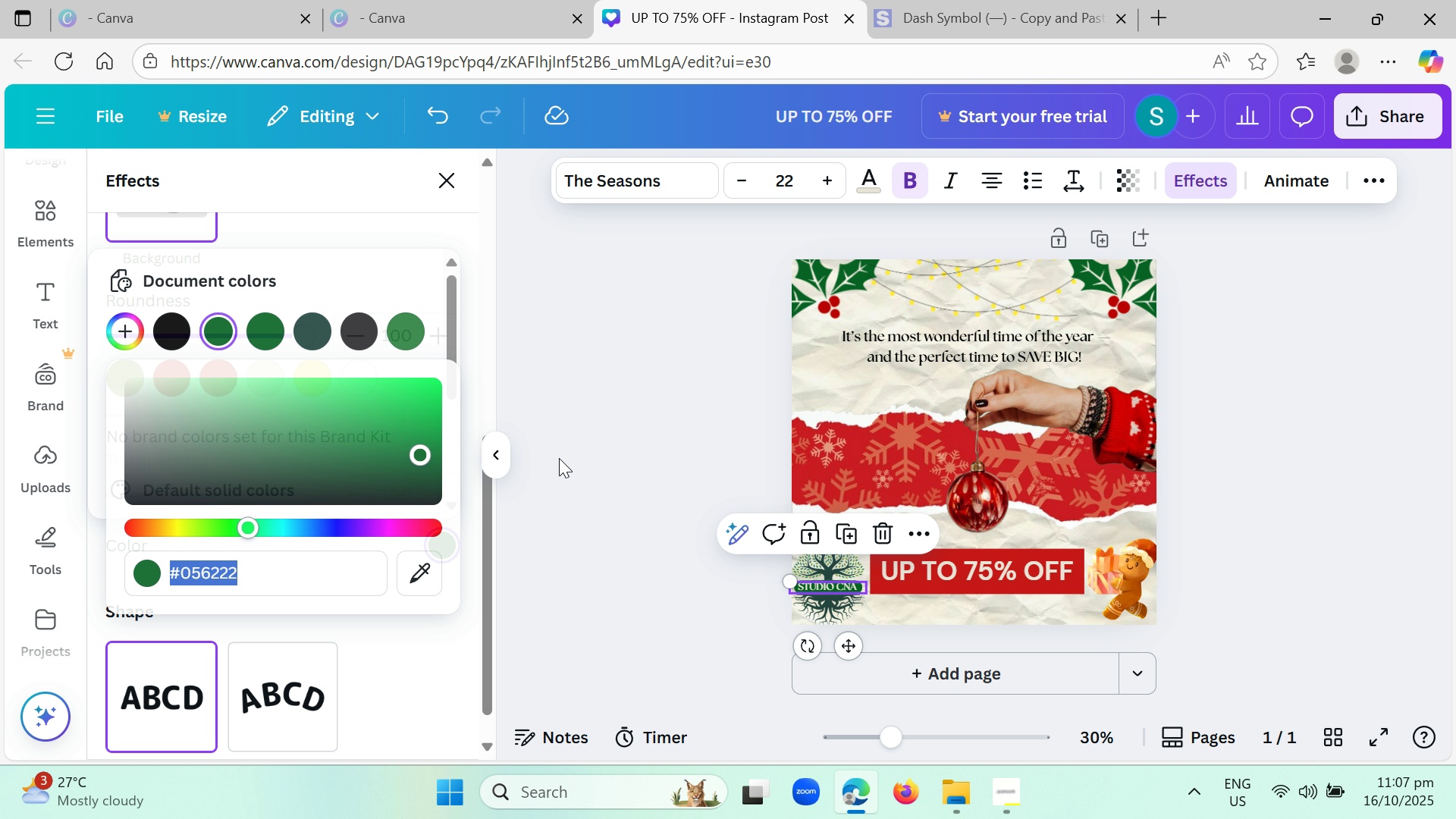 
left_click([559, 458])
 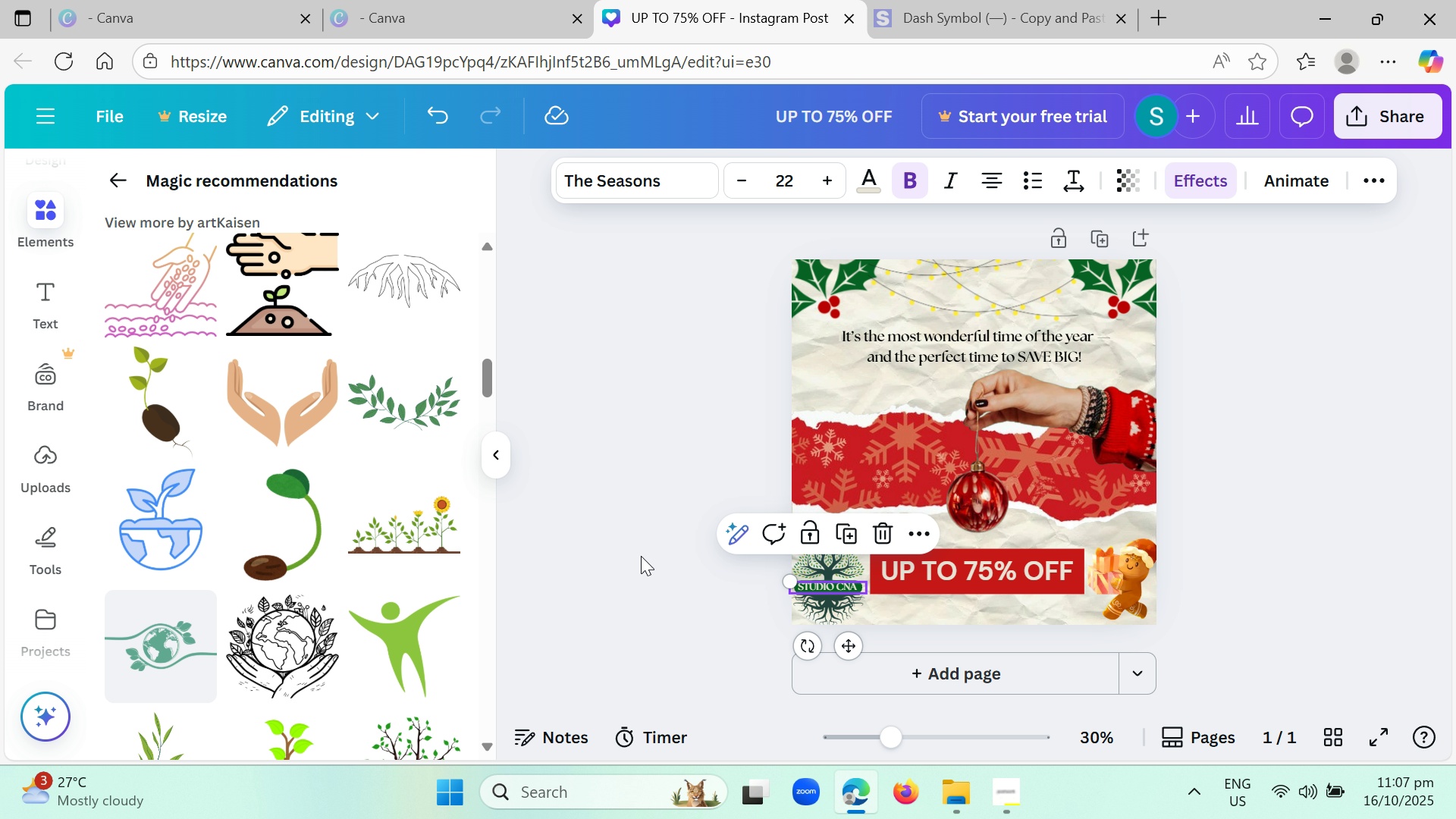 
left_click([641, 556])
 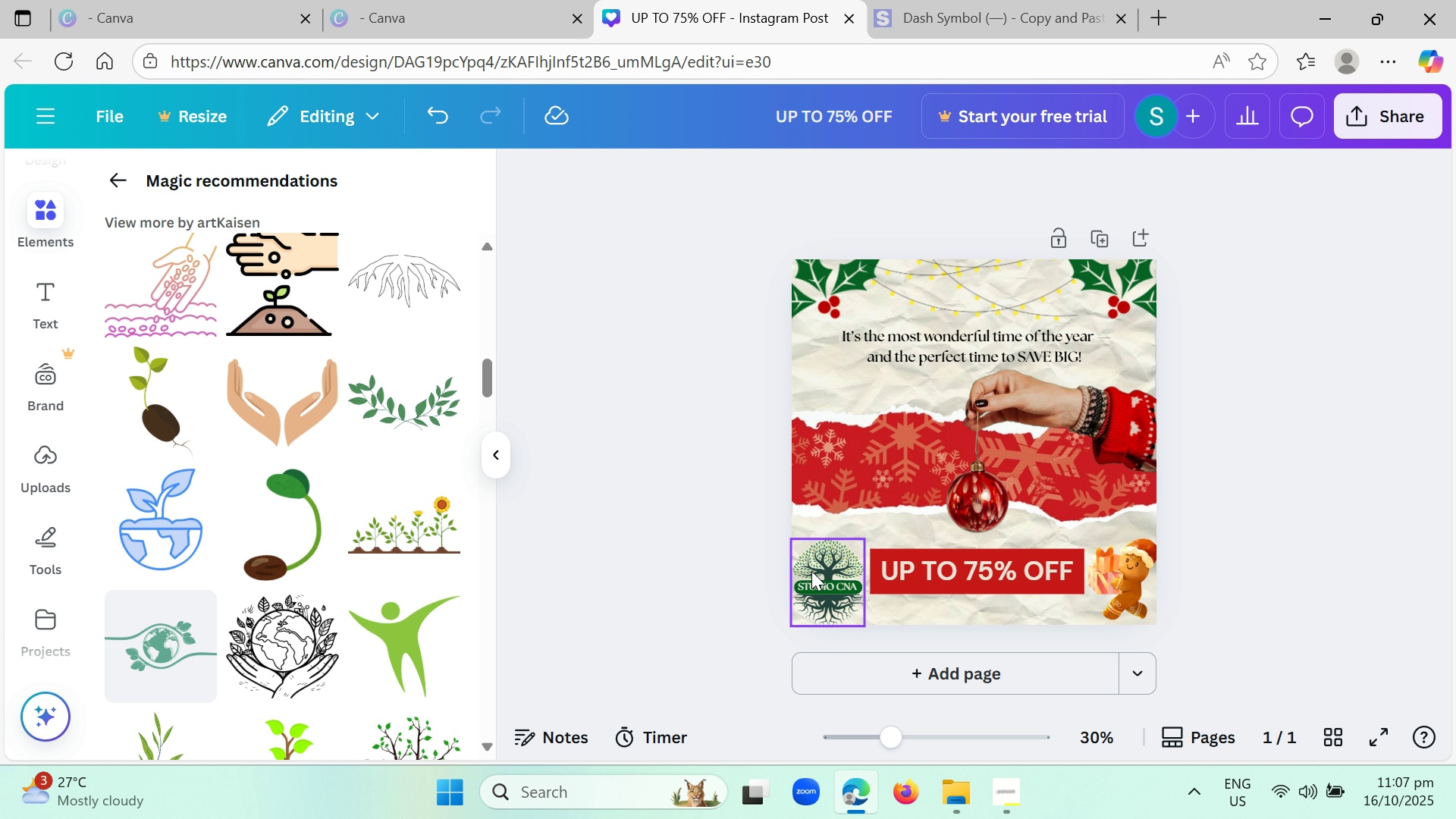 
left_click([830, 589])
 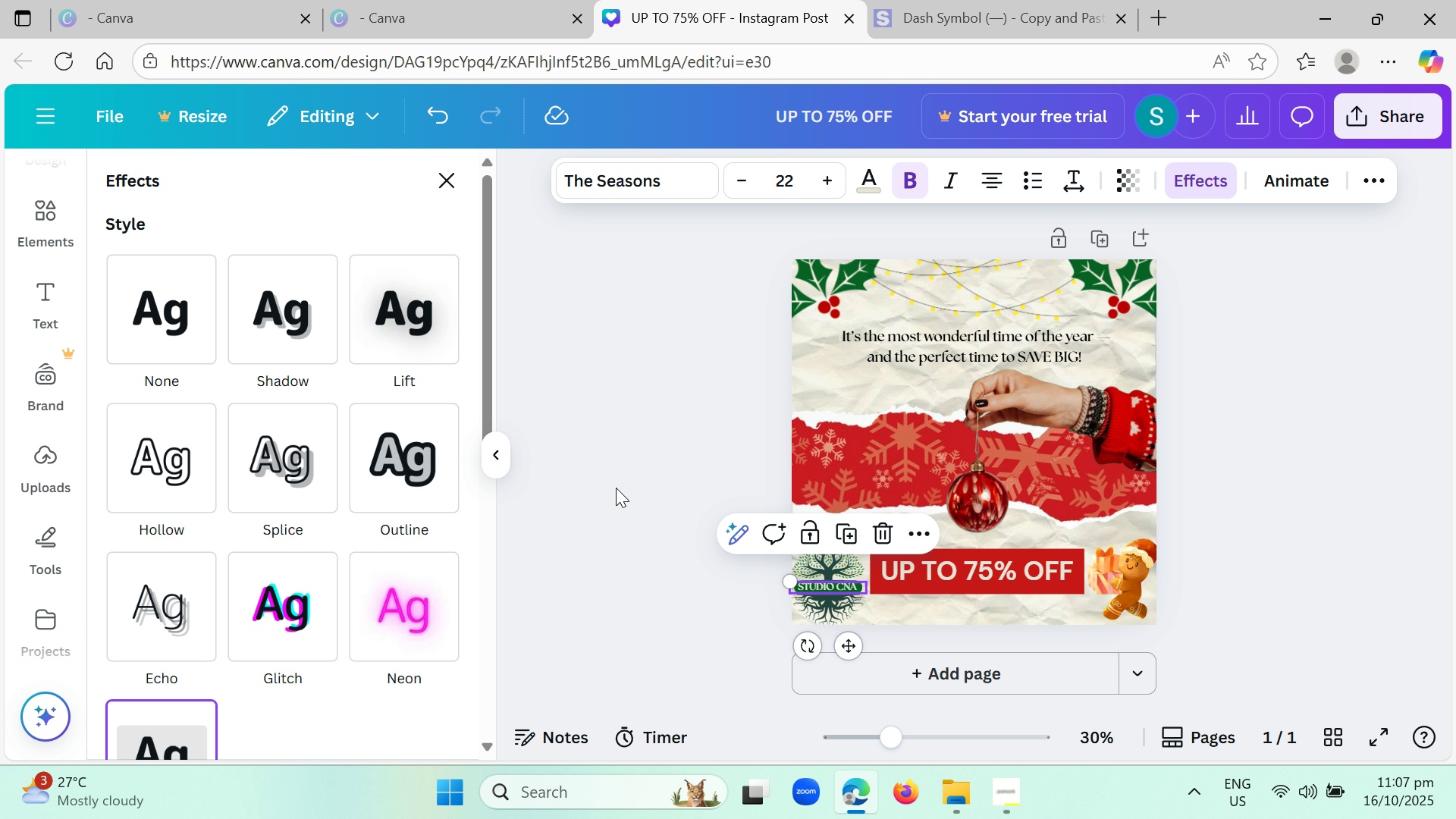 
scroll: coordinate [334, 563], scroll_direction: down, amount: 4.0
 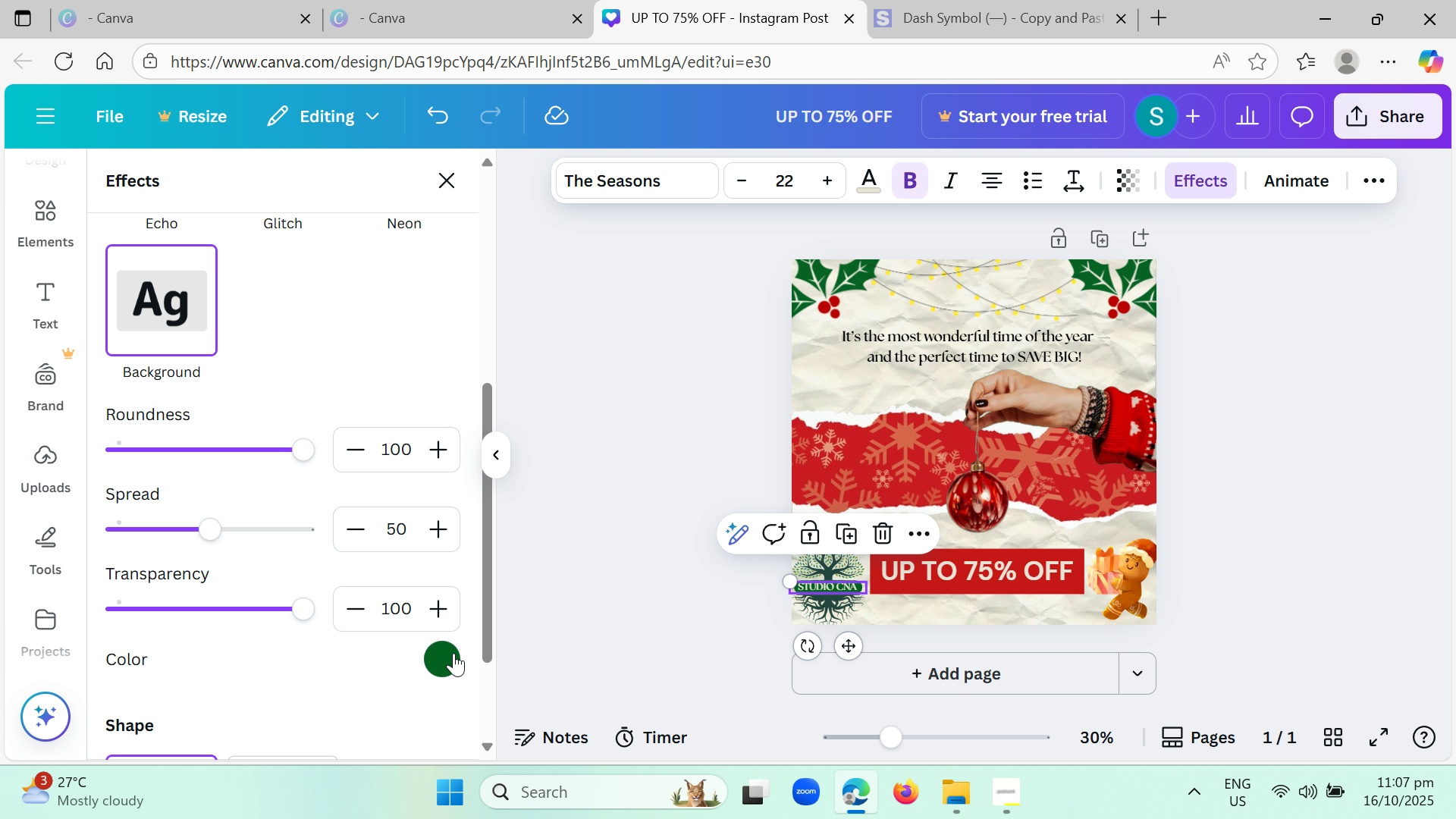 
left_click([450, 658])
 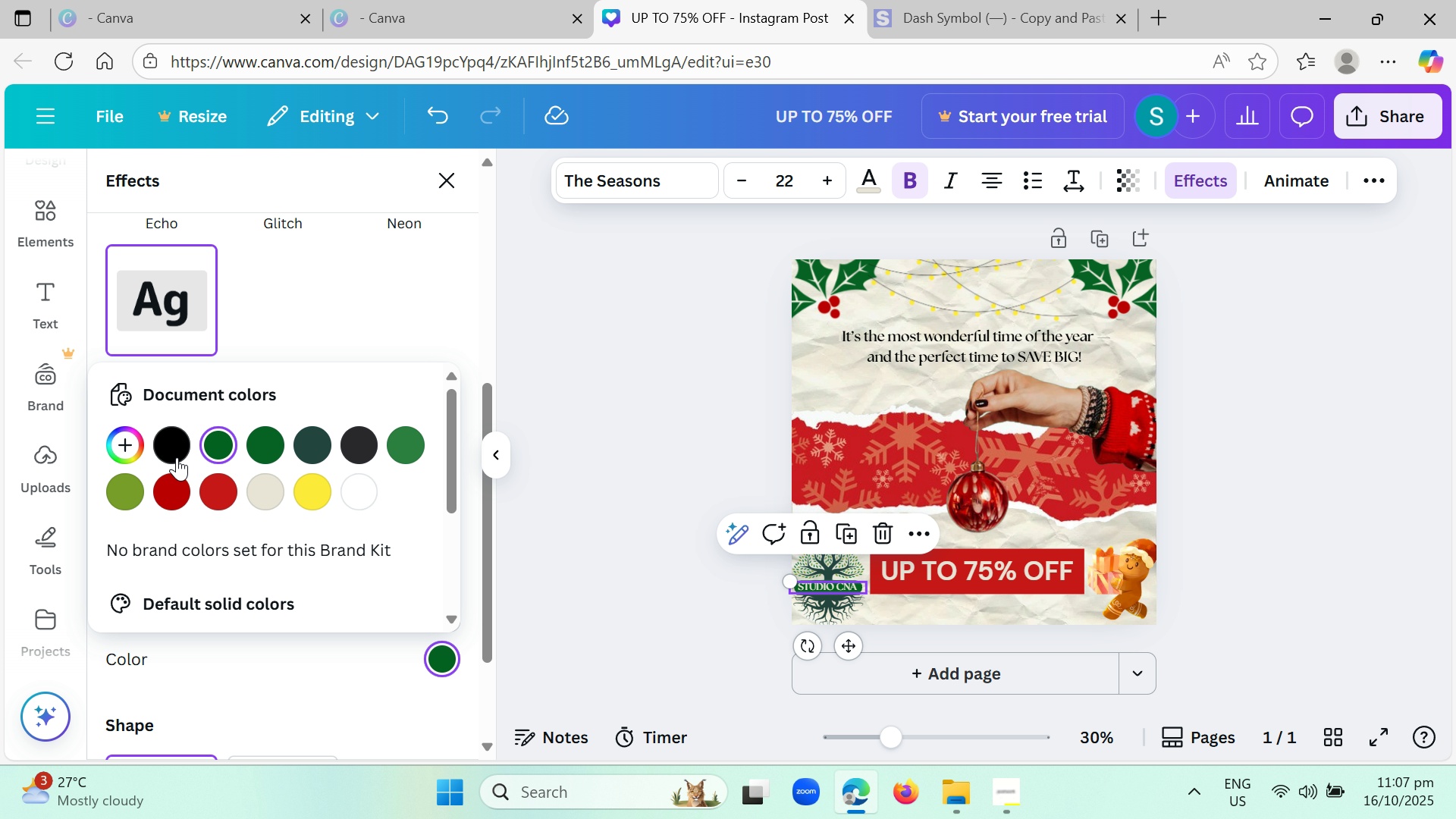 
left_click([127, 431])
 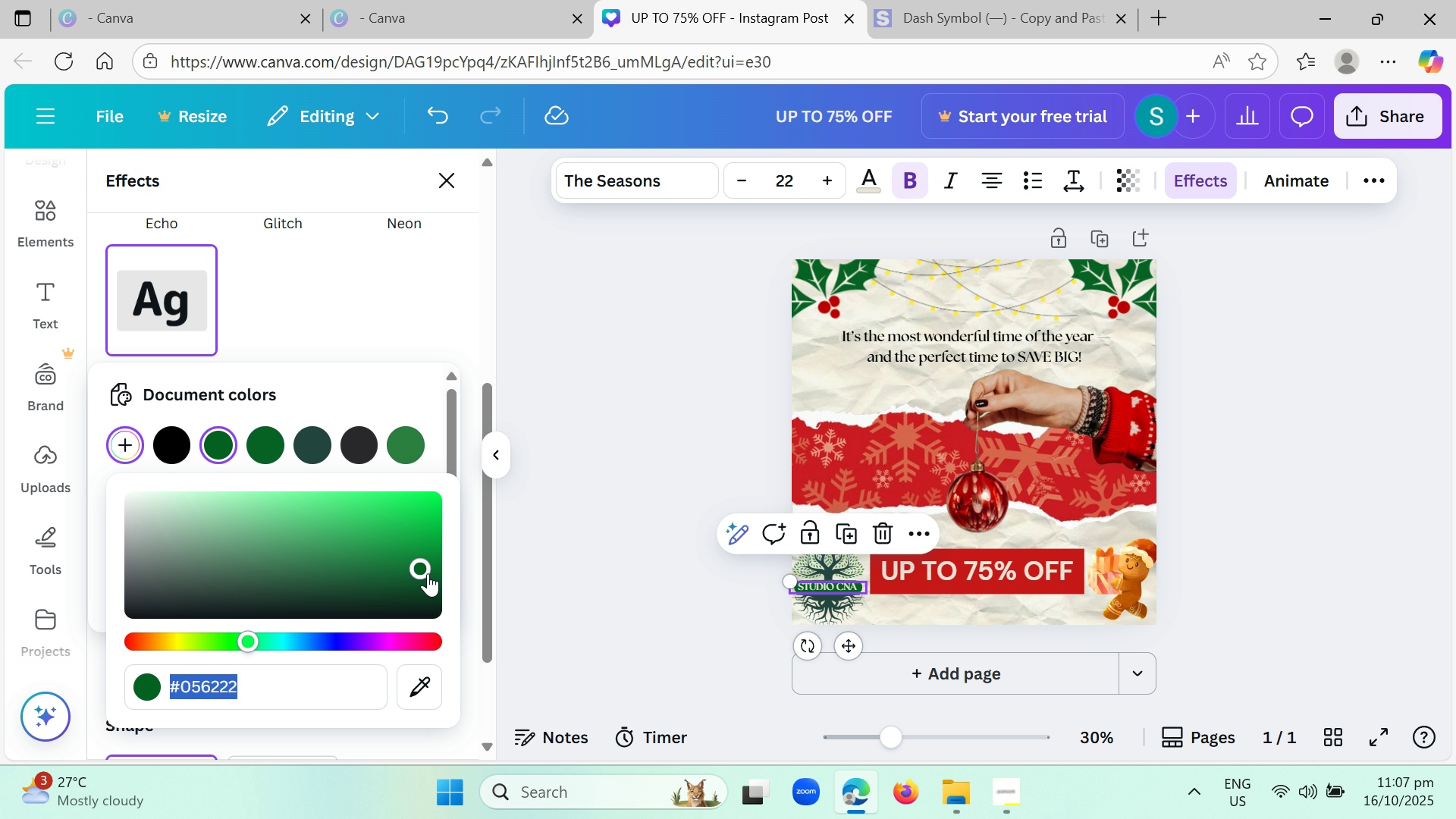 
left_click_drag(start_coordinate=[426, 570], to_coordinate=[425, 580])
 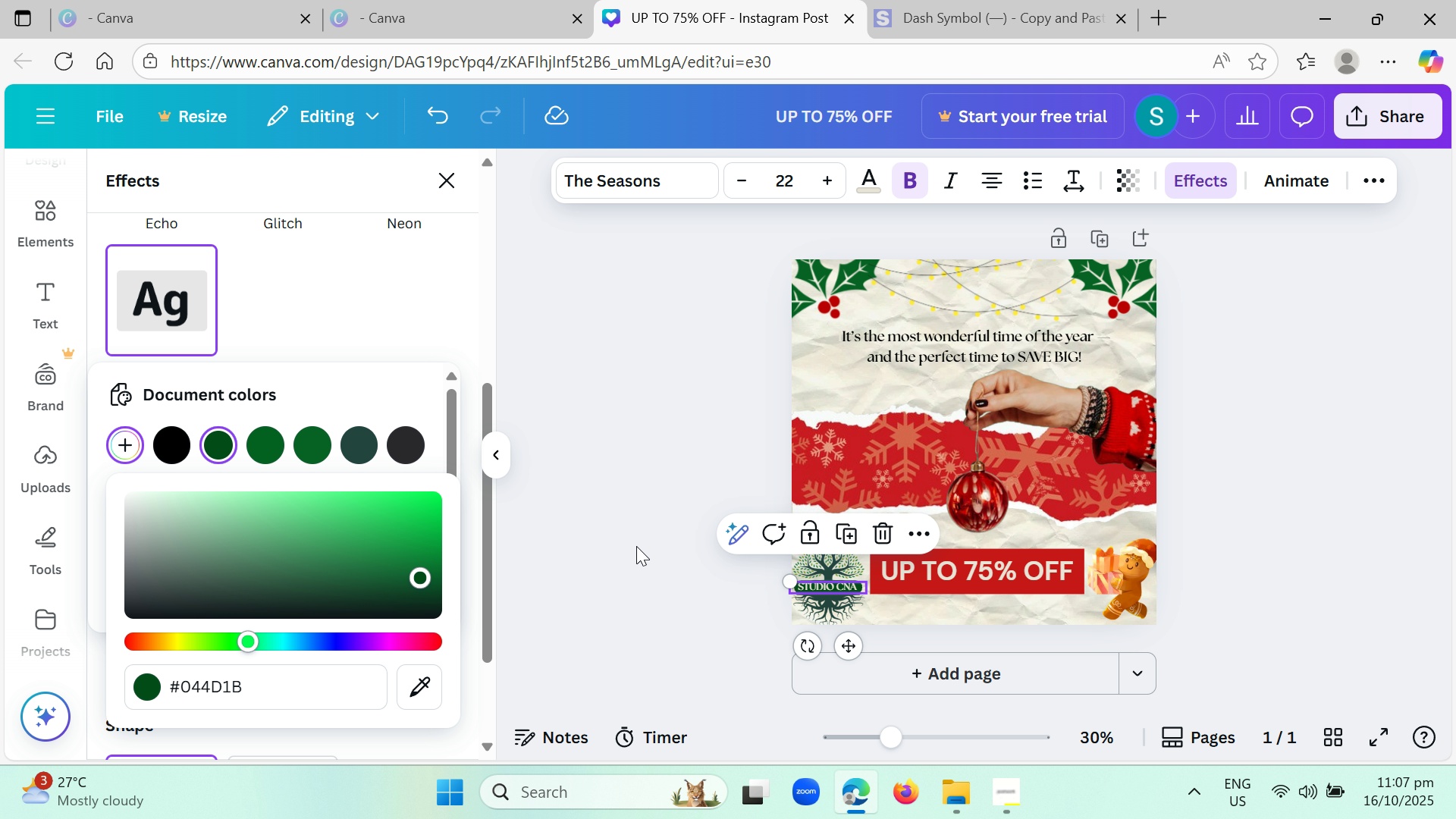 
left_click([668, 557])
 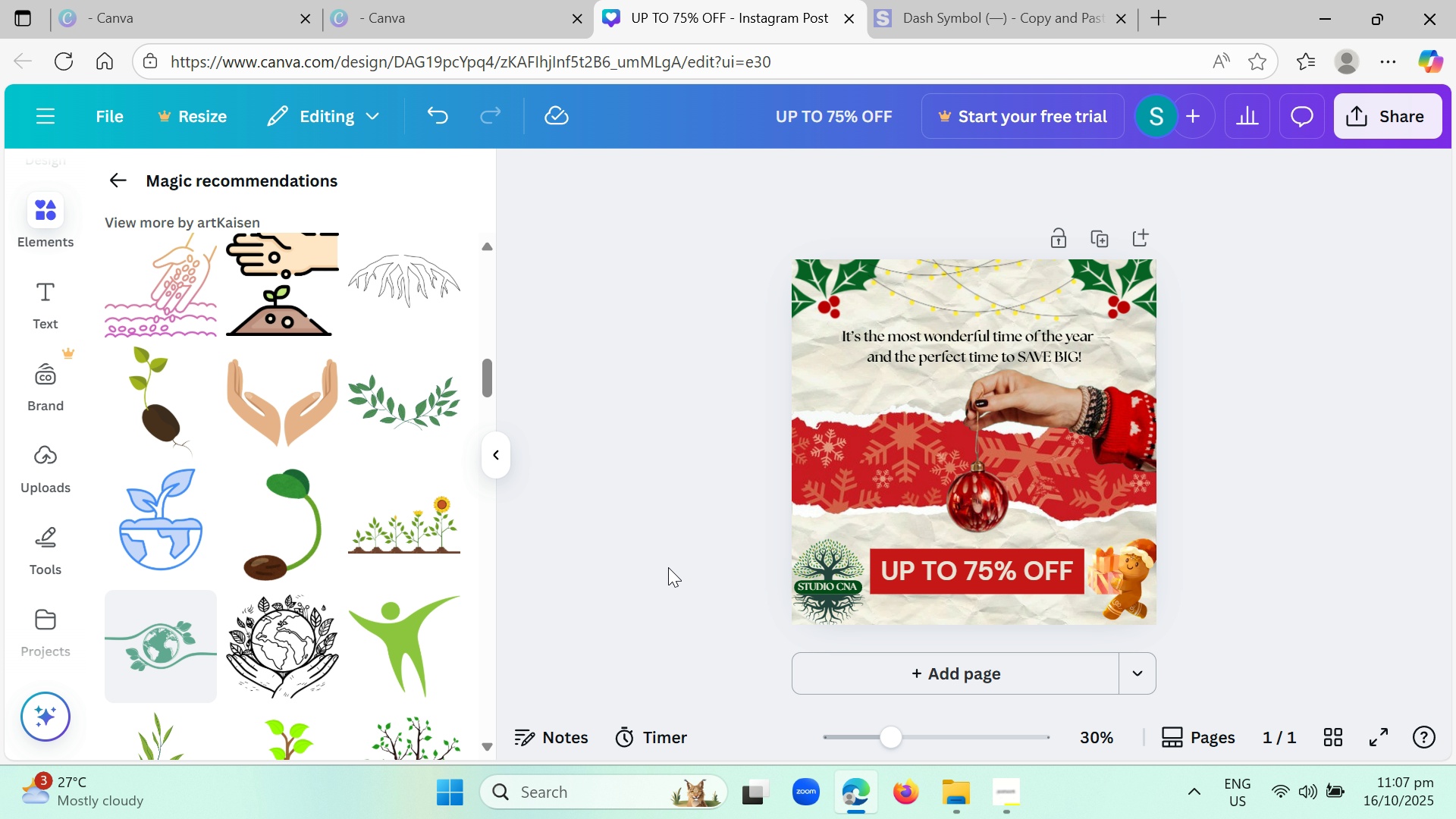 
left_click([668, 566])
 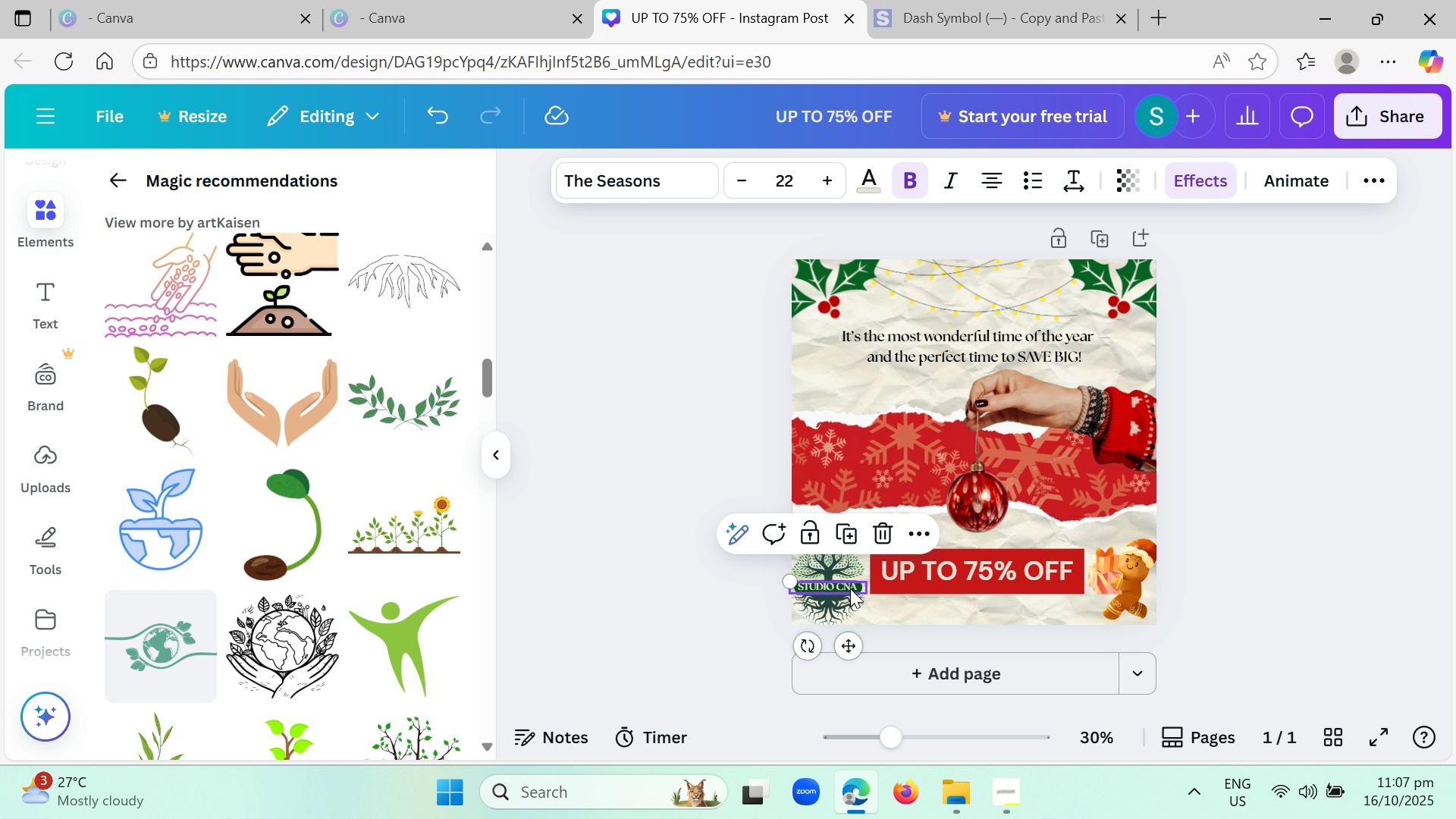 
left_click([730, 630])
 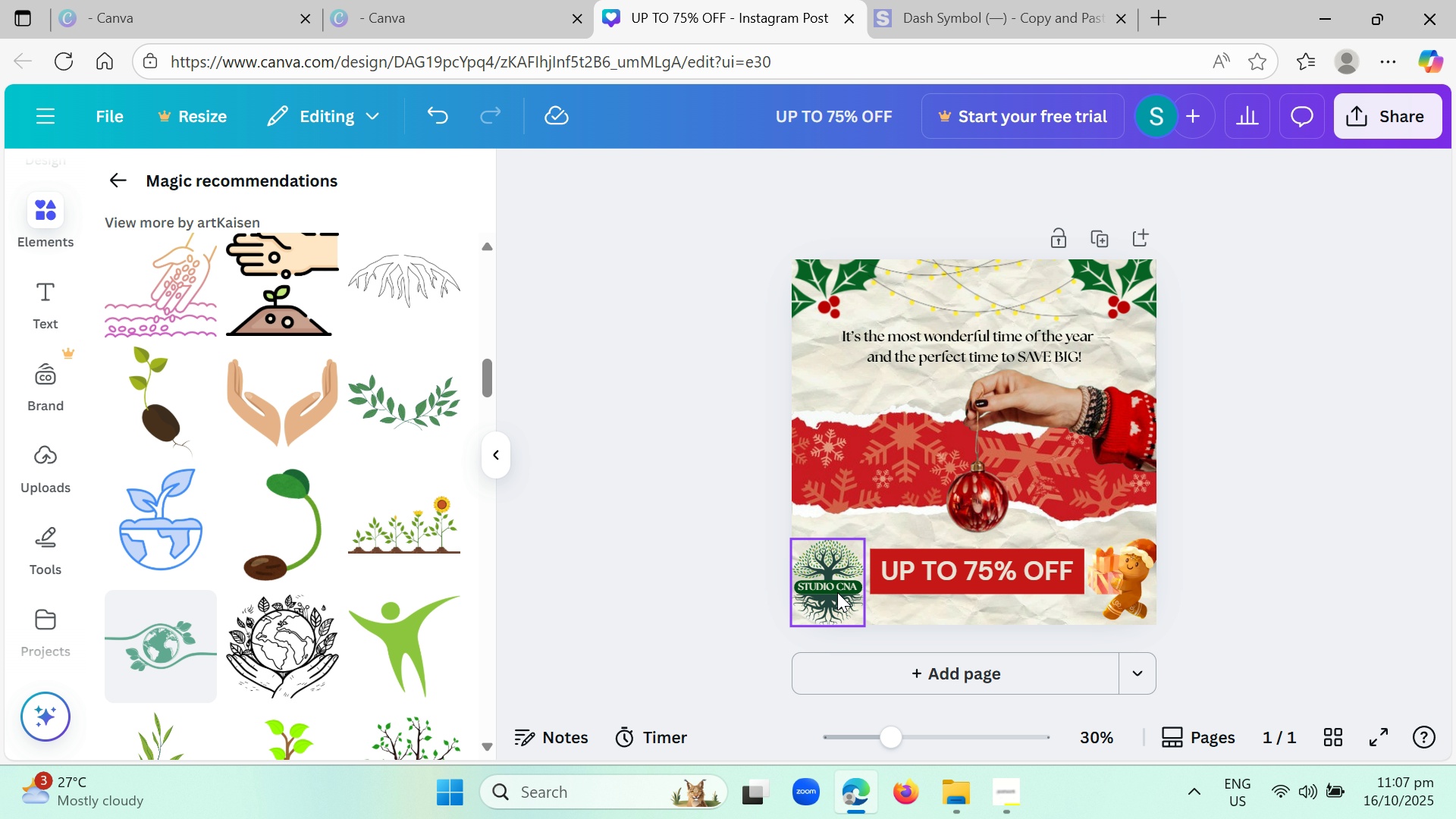 
left_click([842, 579])
 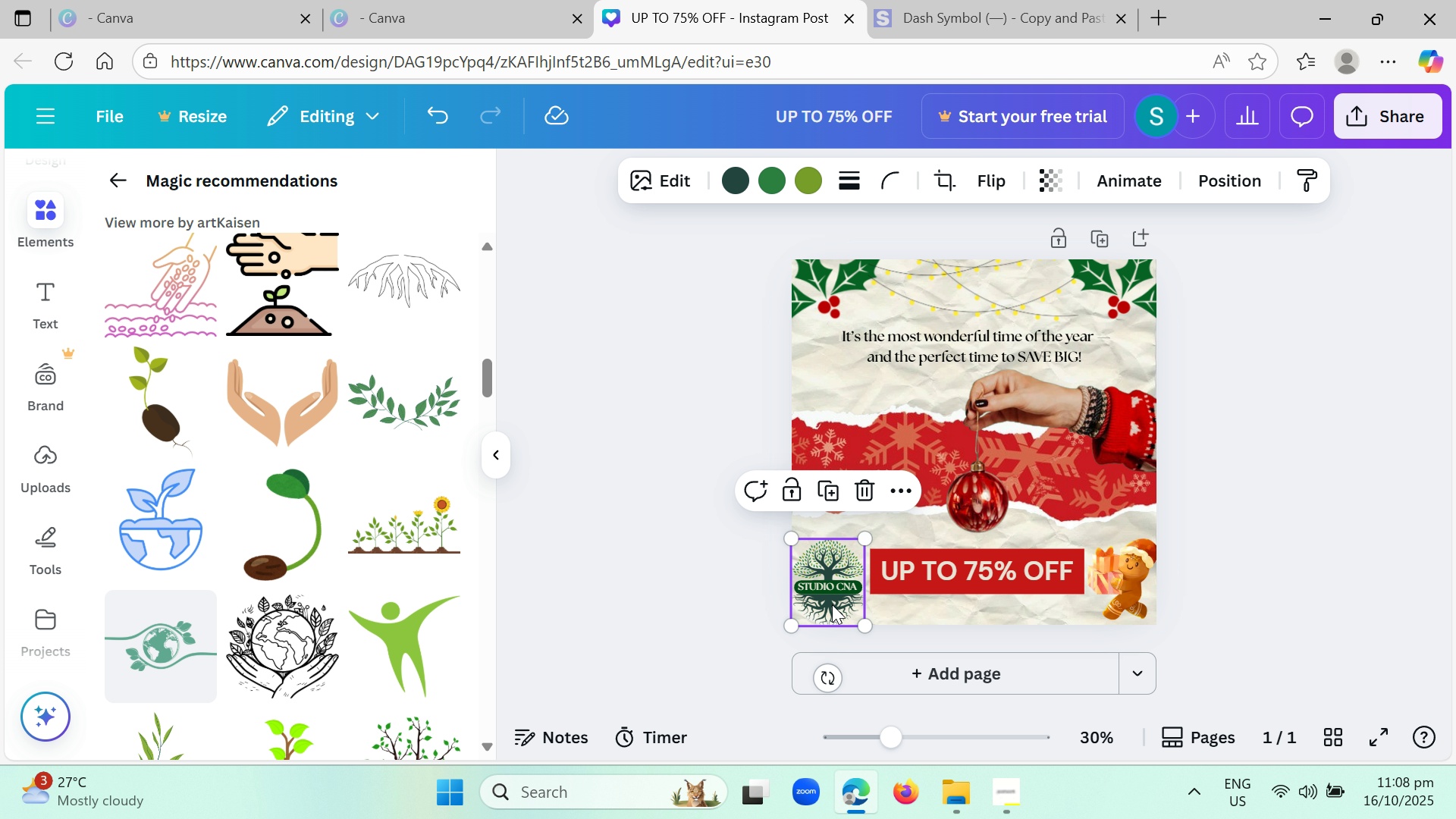 
left_click([836, 580])
 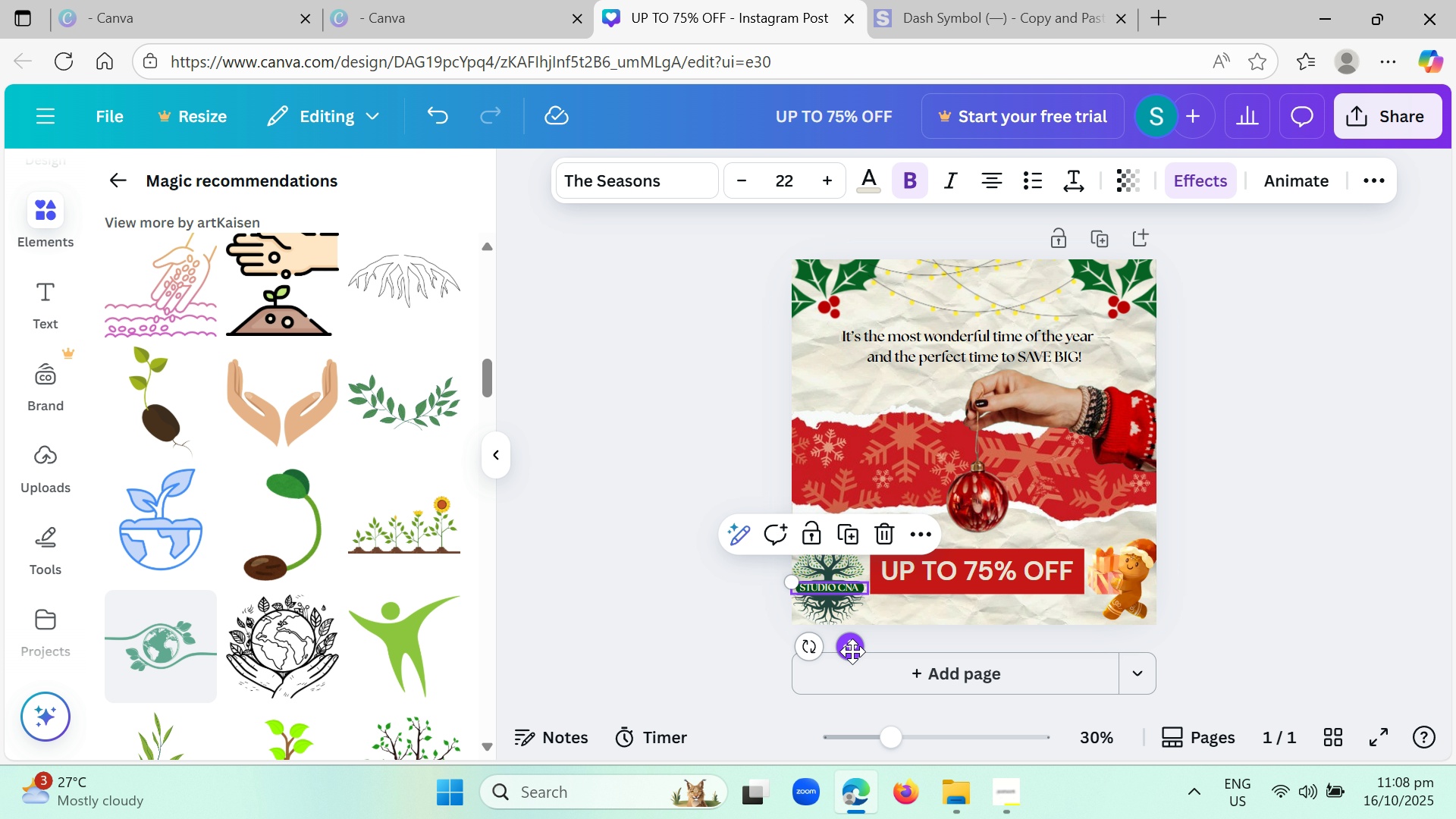 
wait(9.29)
 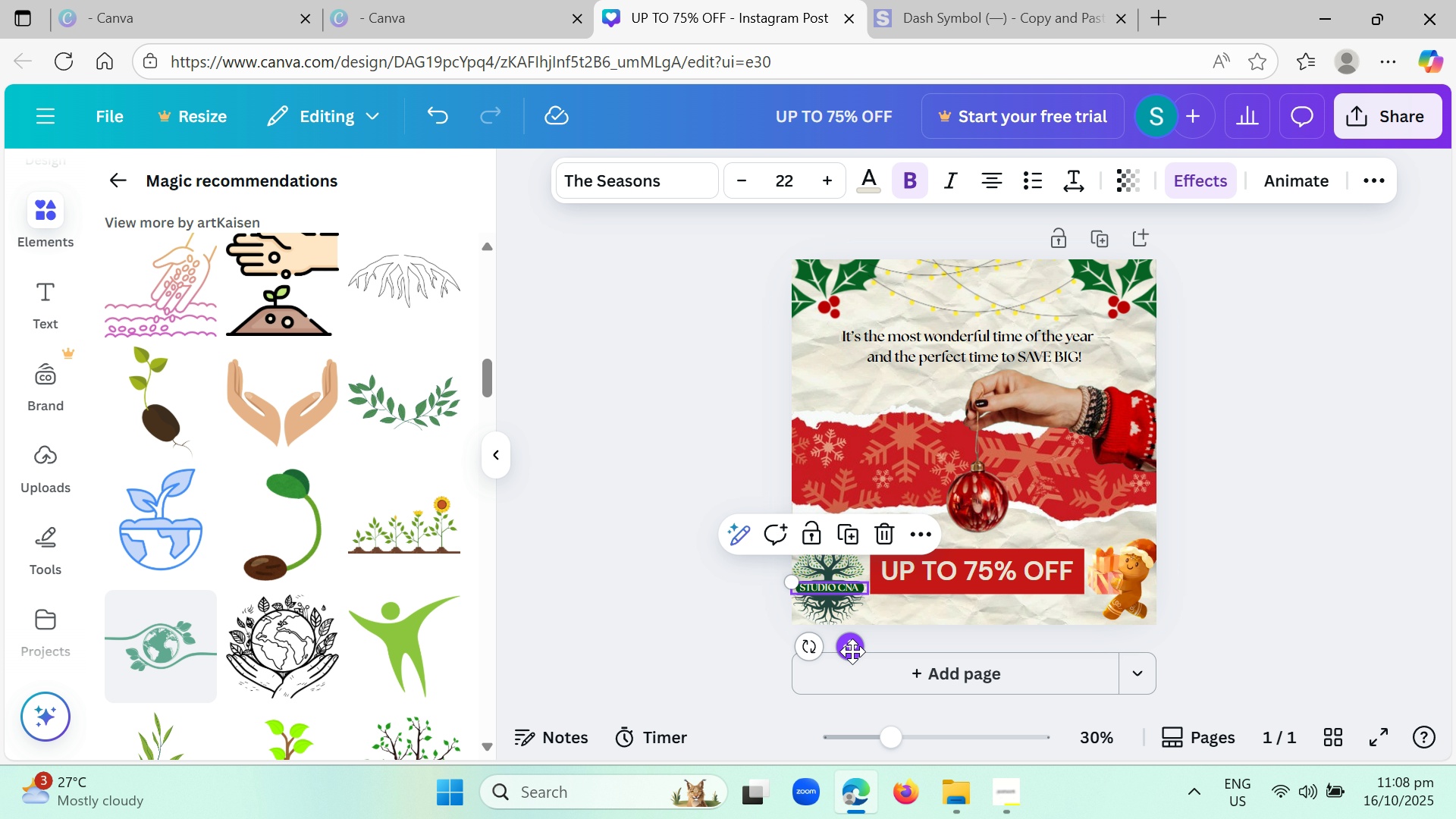 
left_click([834, 179])
 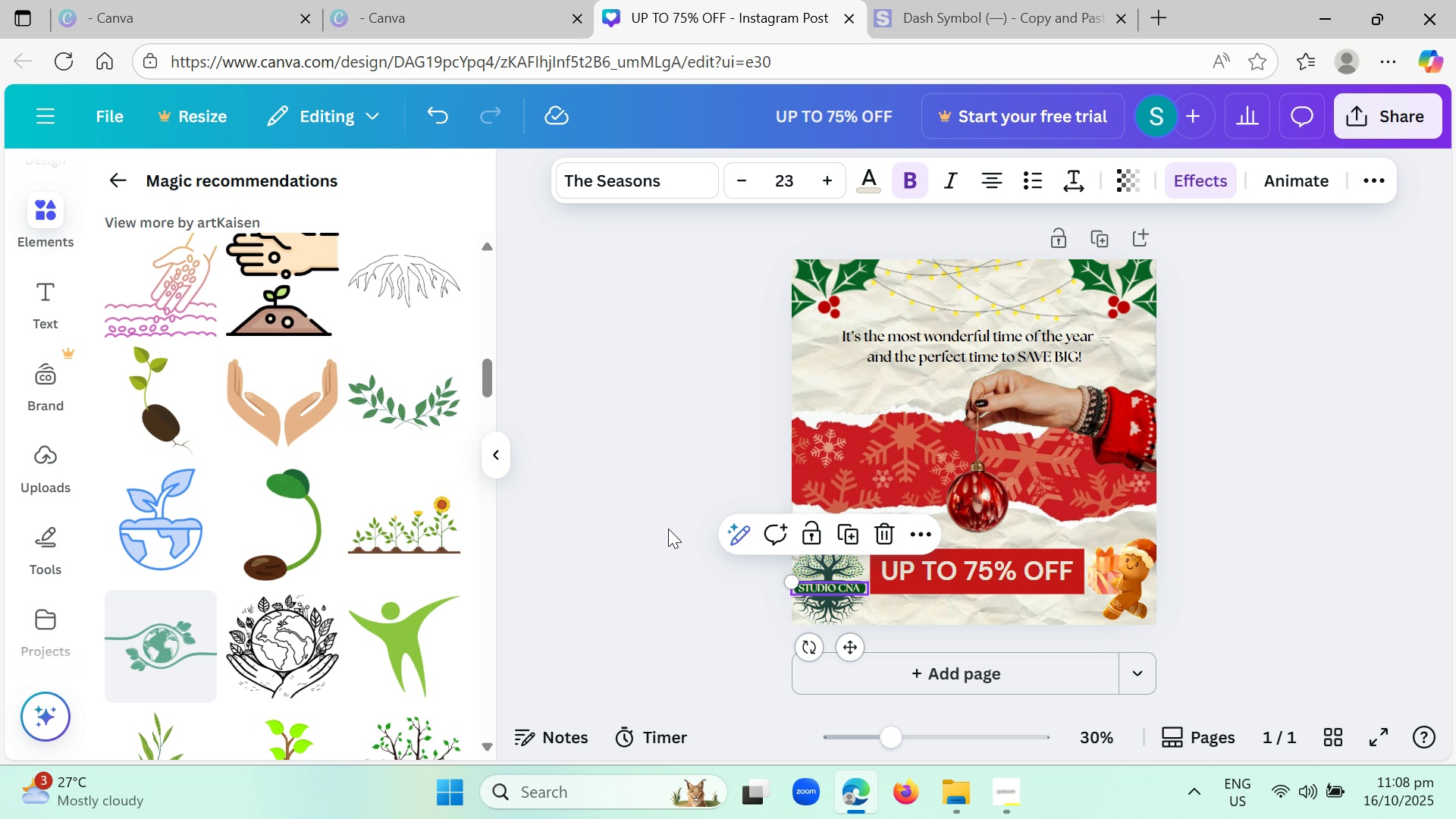 
left_click([639, 554])
 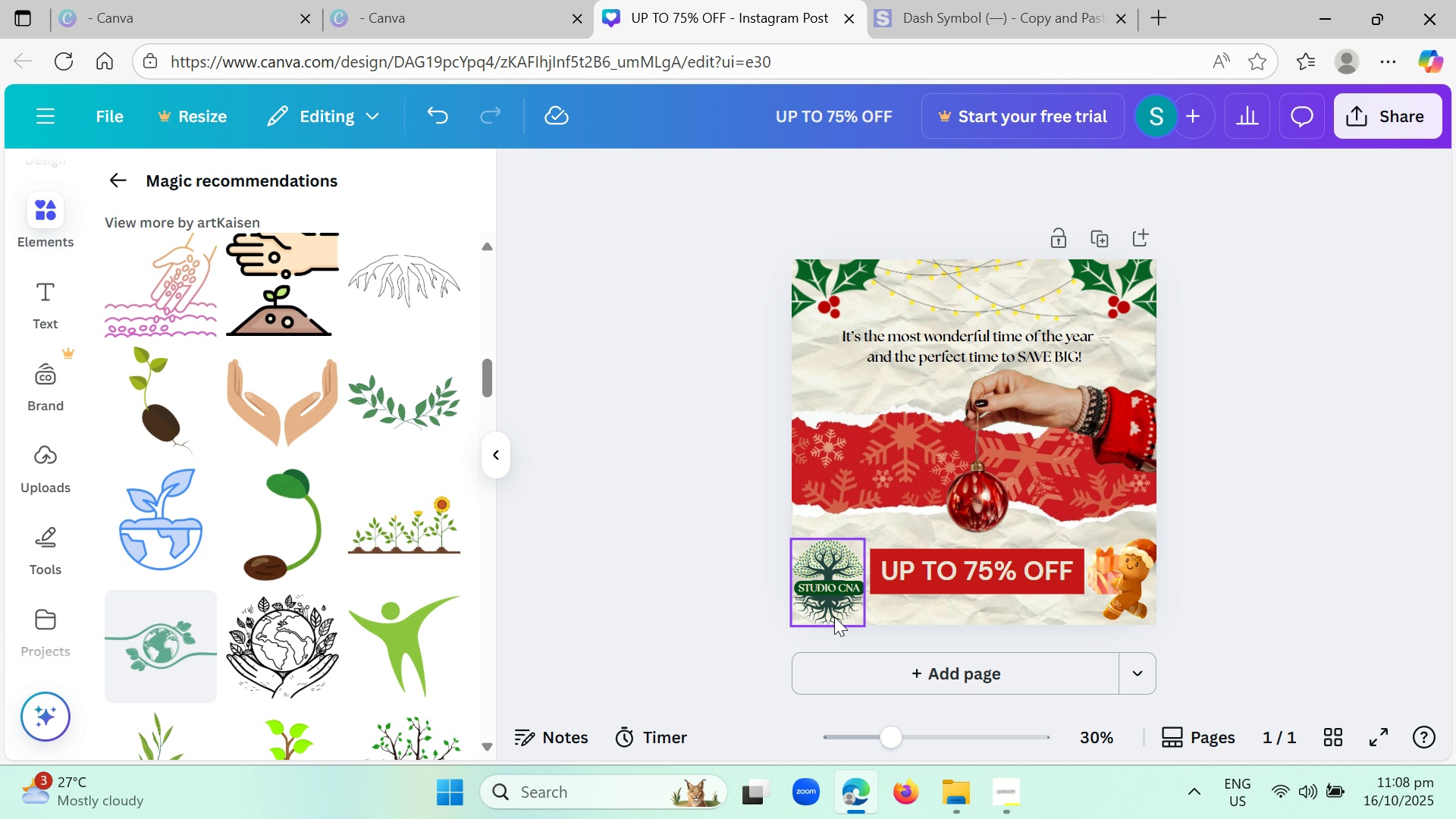 
left_click([835, 580])
 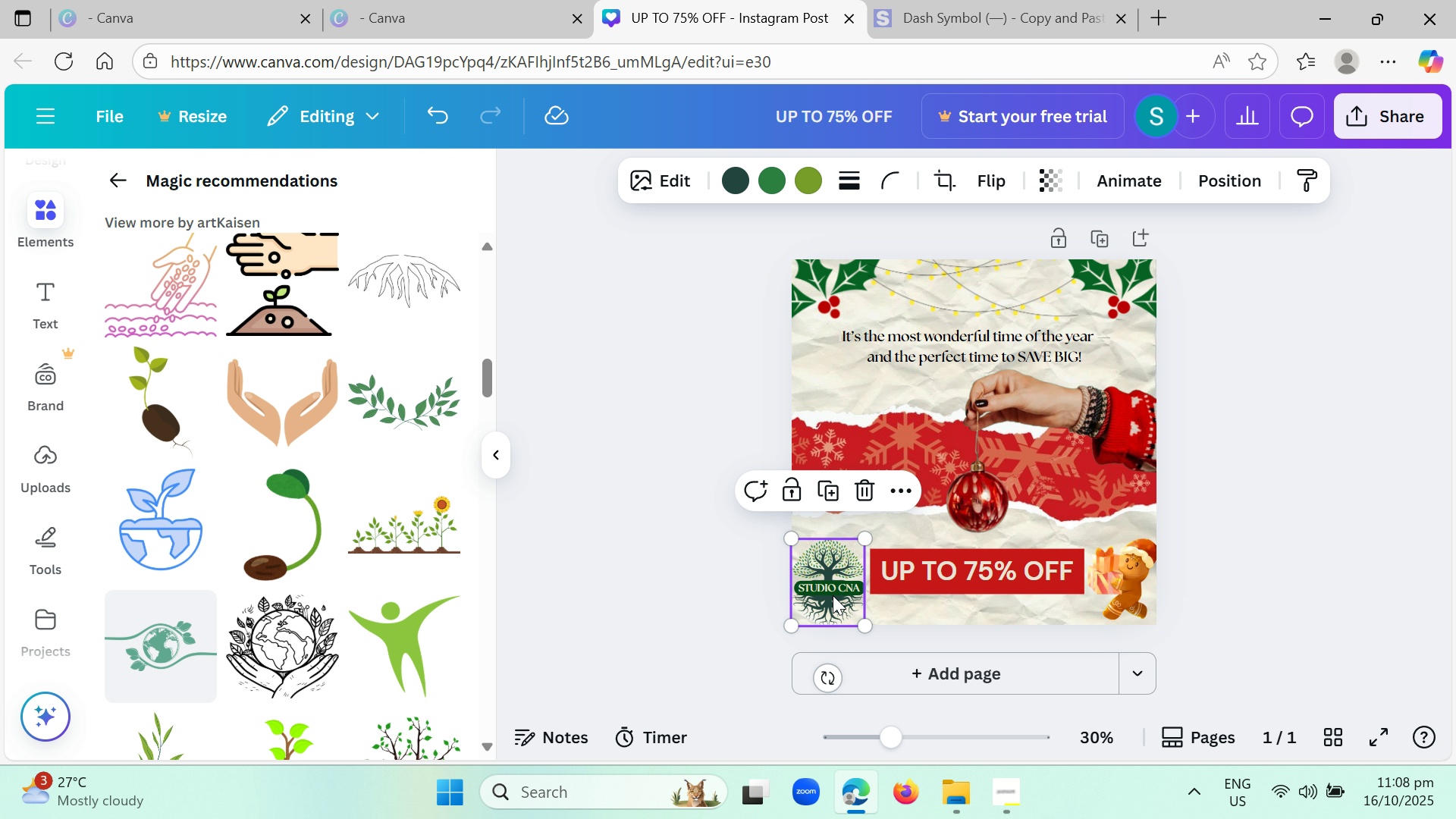 
left_click([833, 586])
 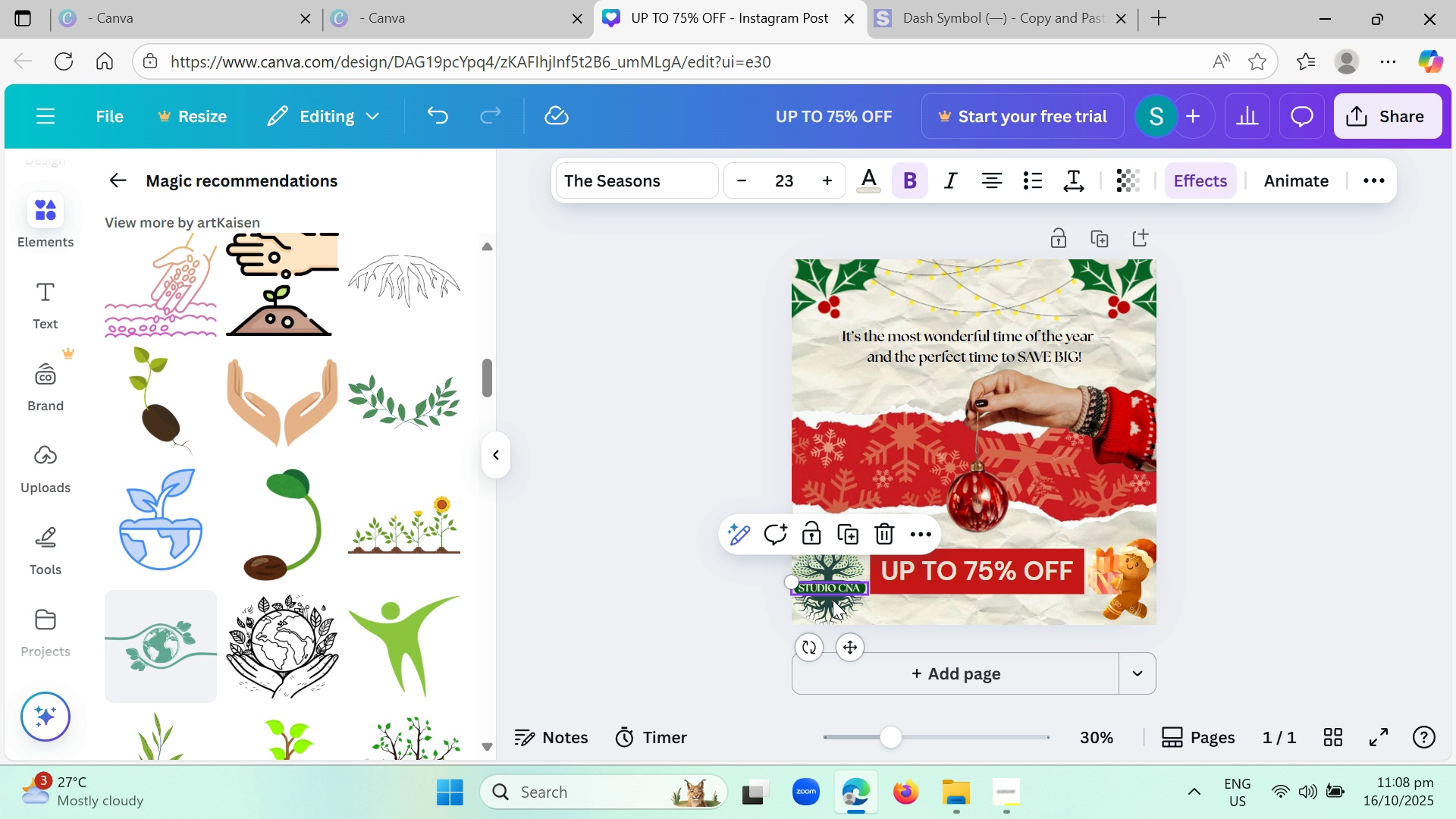 
mouse_move([848, 647])
 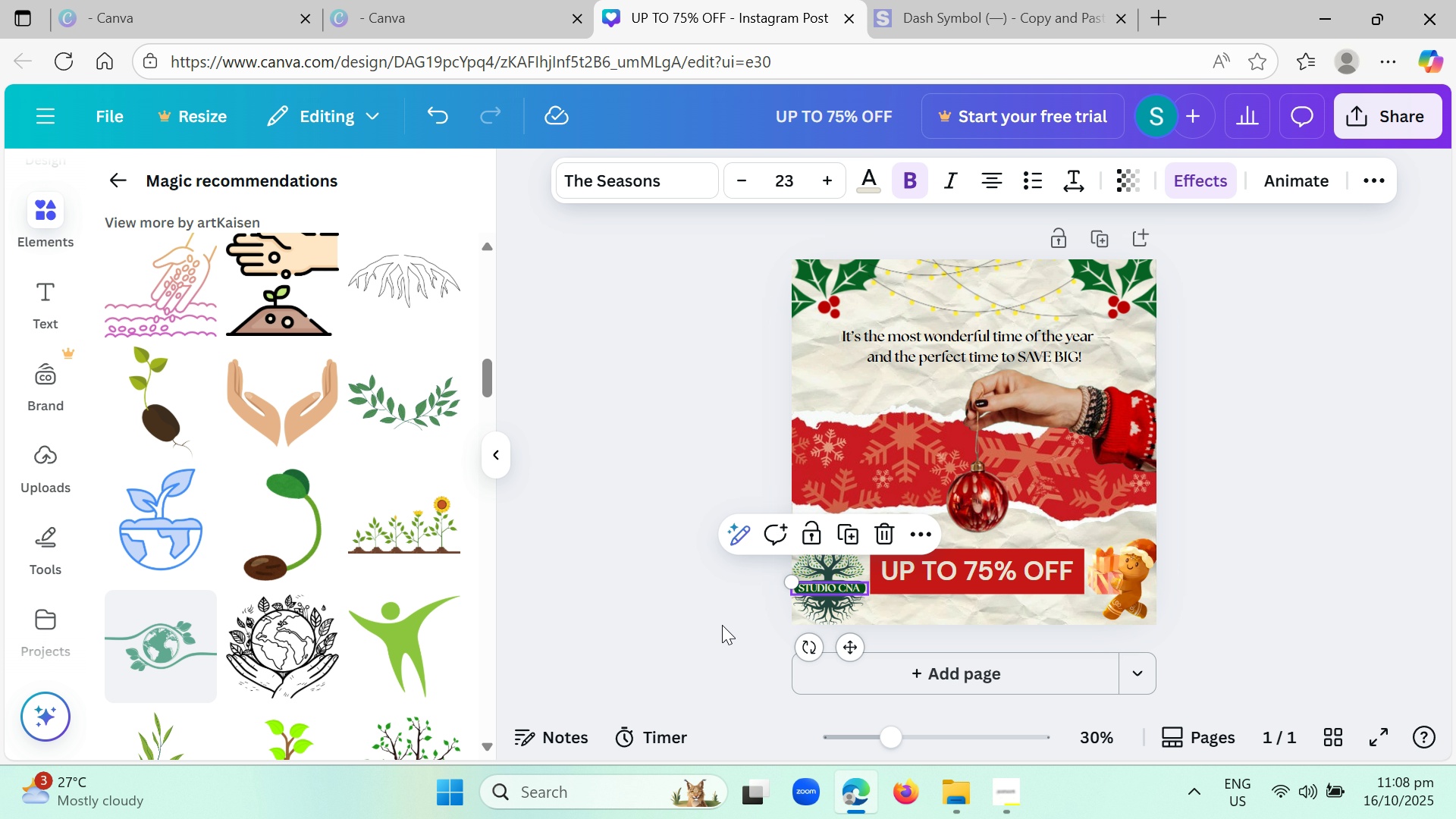 
left_click([720, 624])
 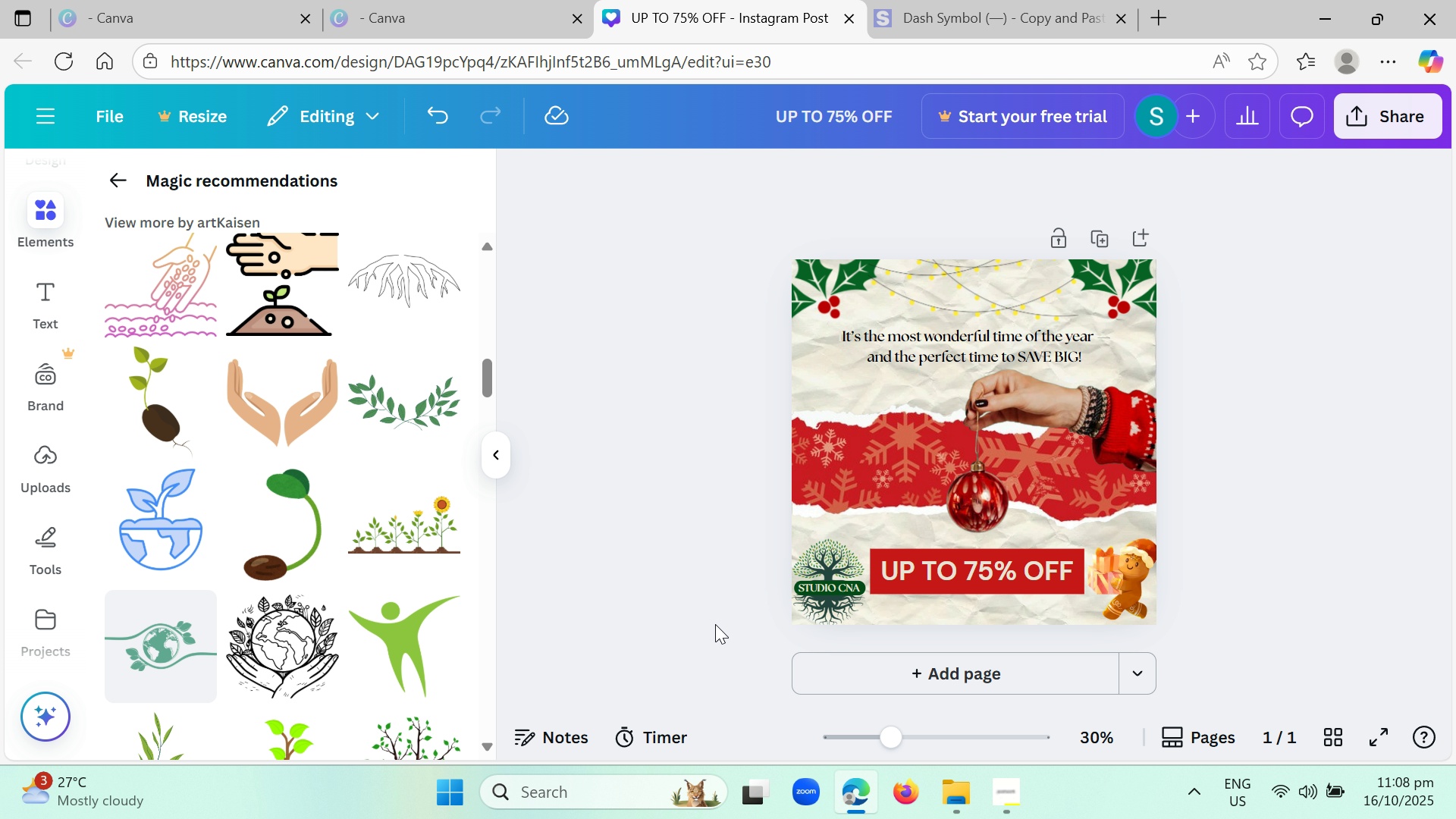 
mouse_move([684, 606])
 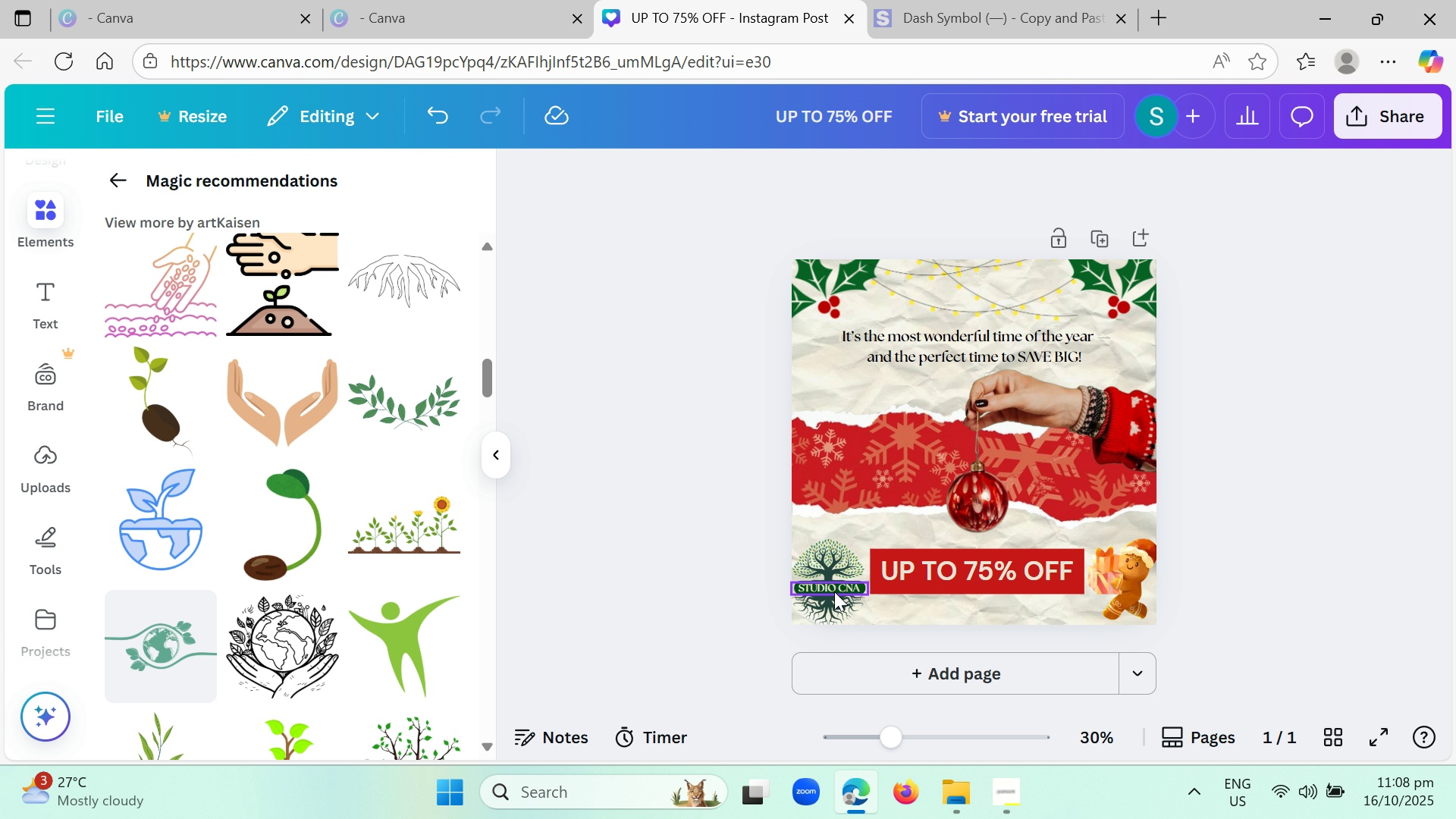 
left_click([832, 592])
 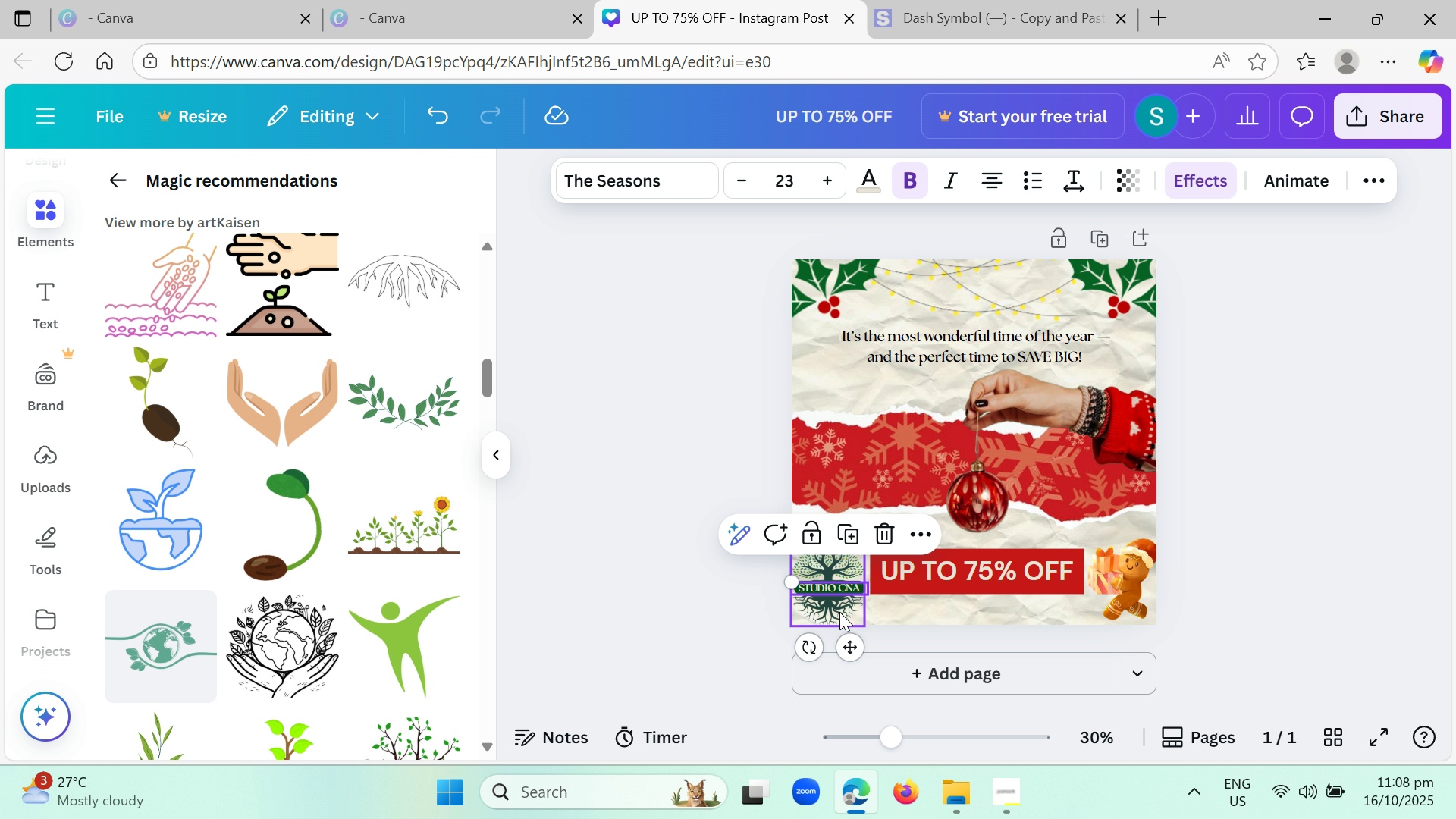 
mouse_move([826, 635])
 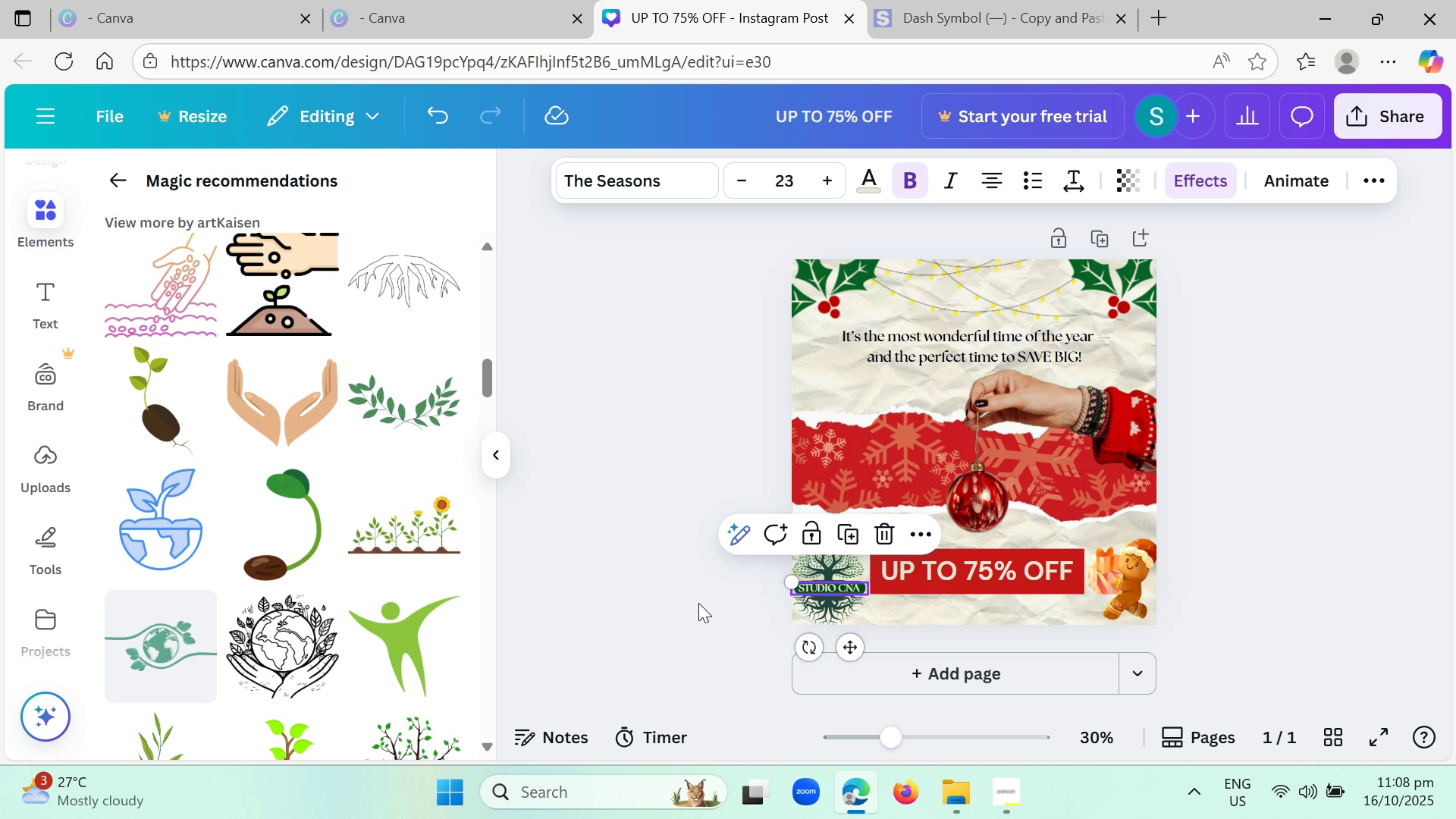 
left_click([698, 603])
 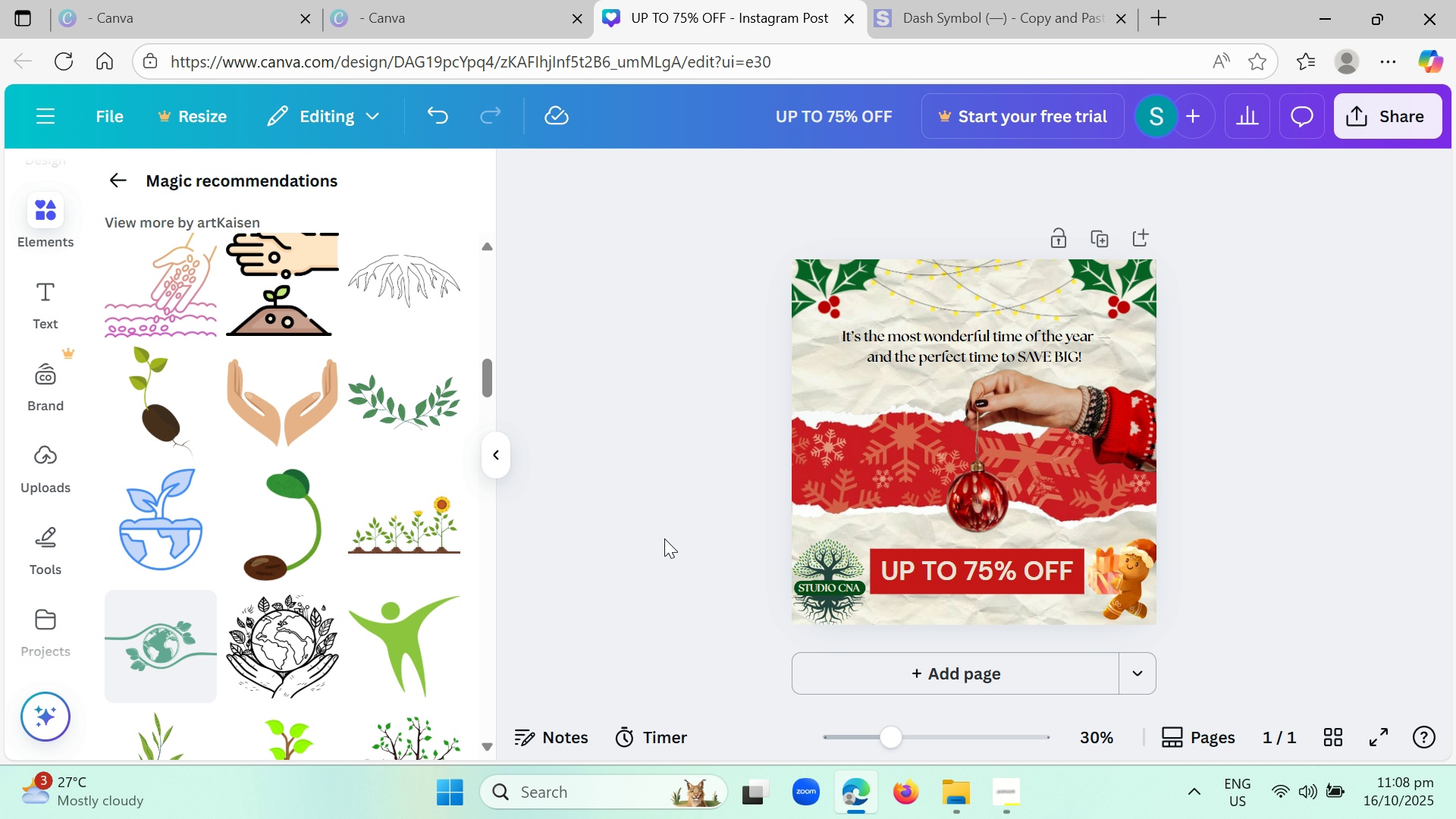 
wait(12.03)
 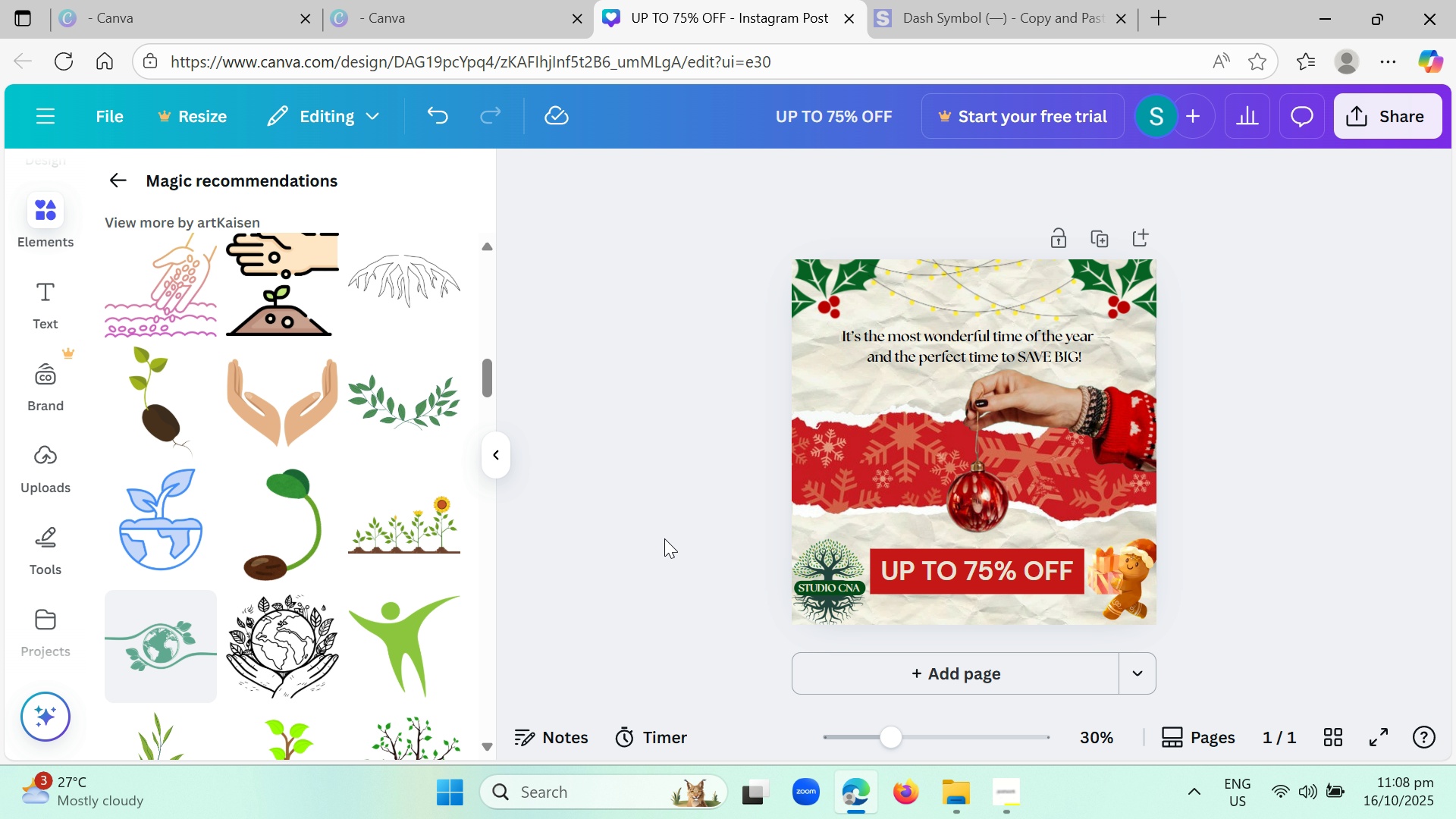 
scroll: coordinate [413, 533], scroll_direction: up, amount: 6.0
 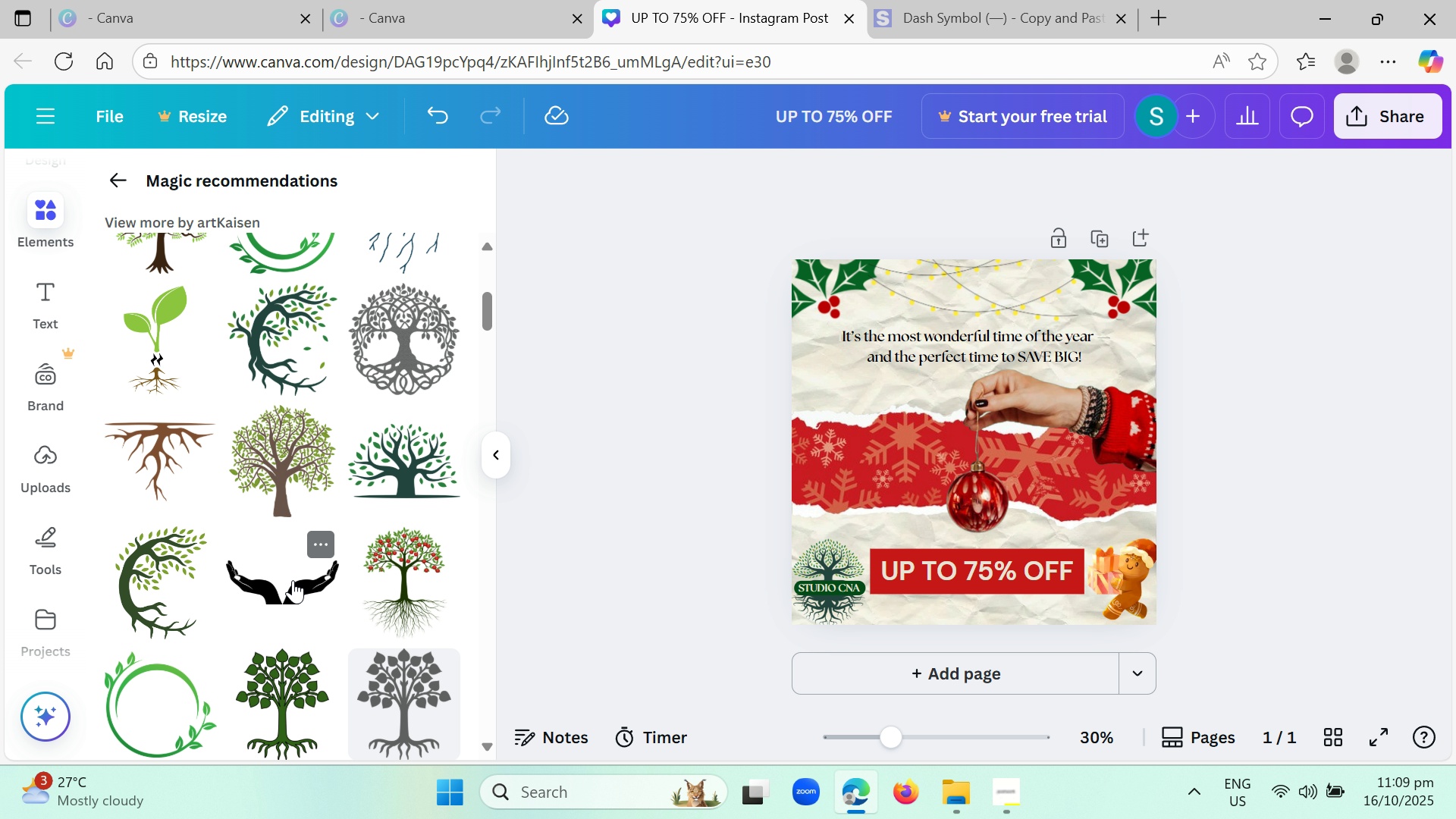 
wait(18.74)
 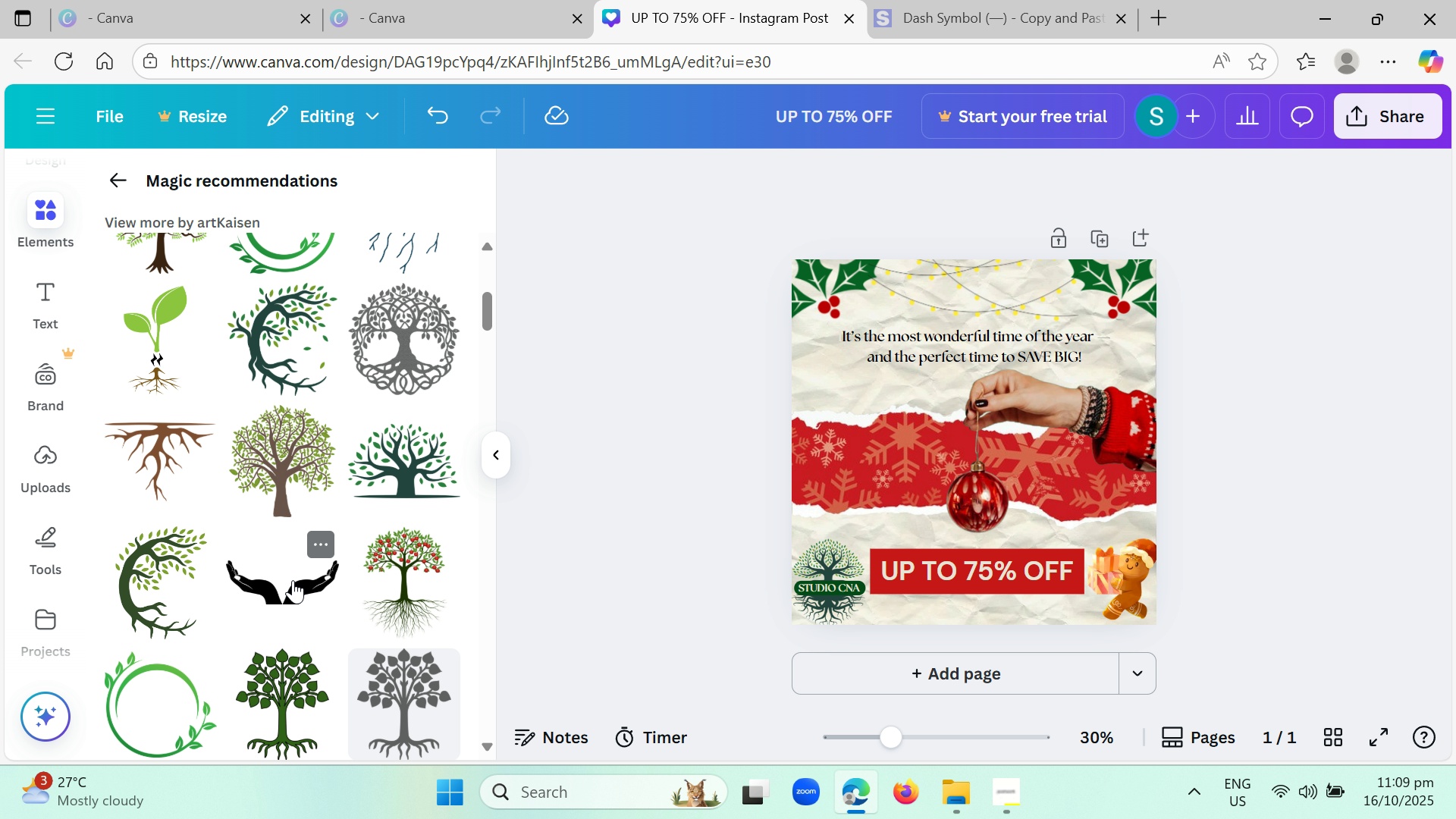 
scroll: coordinate [265, 473], scroll_direction: up, amount: 18.0
 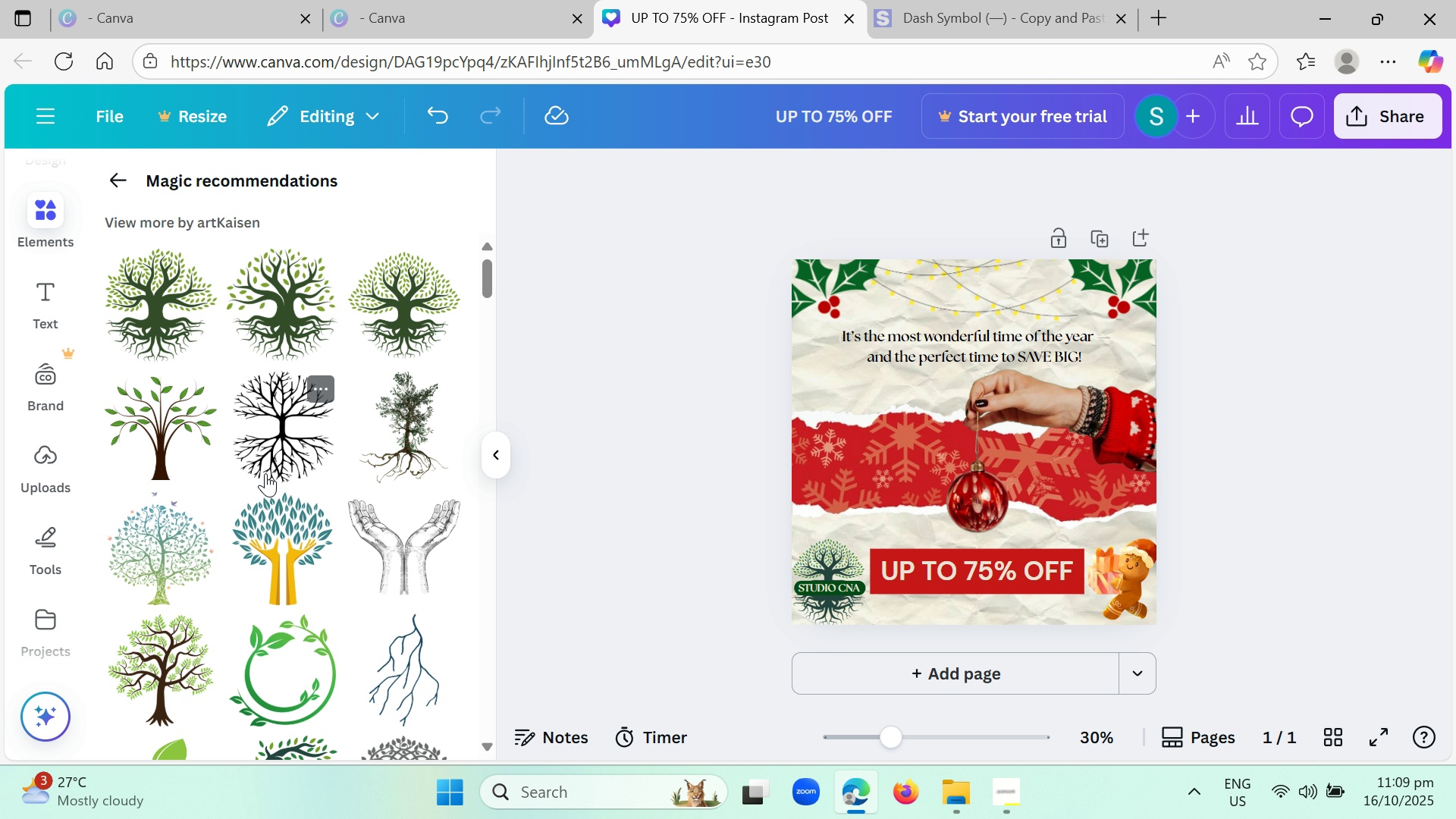 
scroll: coordinate [276, 477], scroll_direction: down, amount: 9.0
 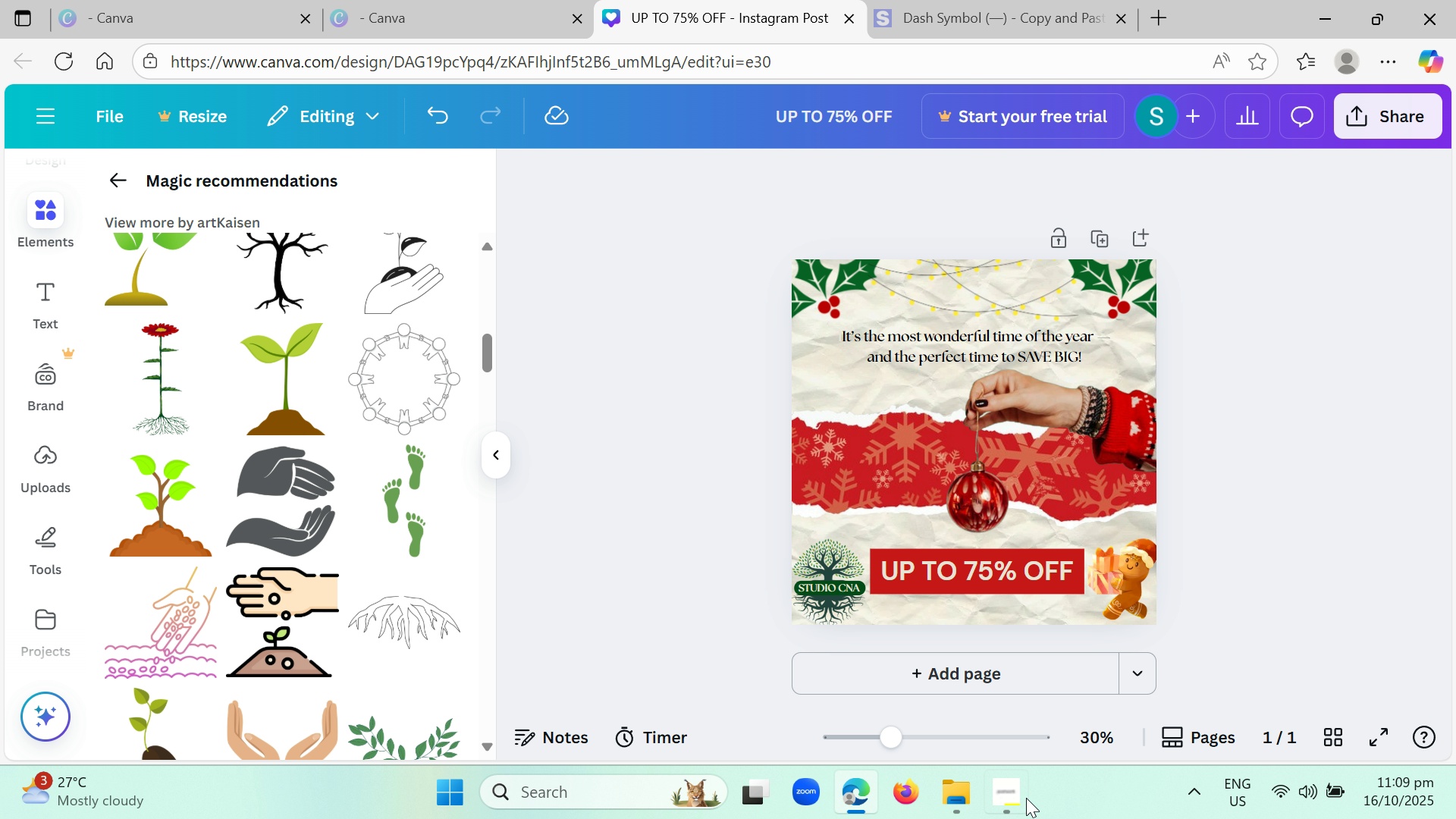 
left_click([1020, 795])